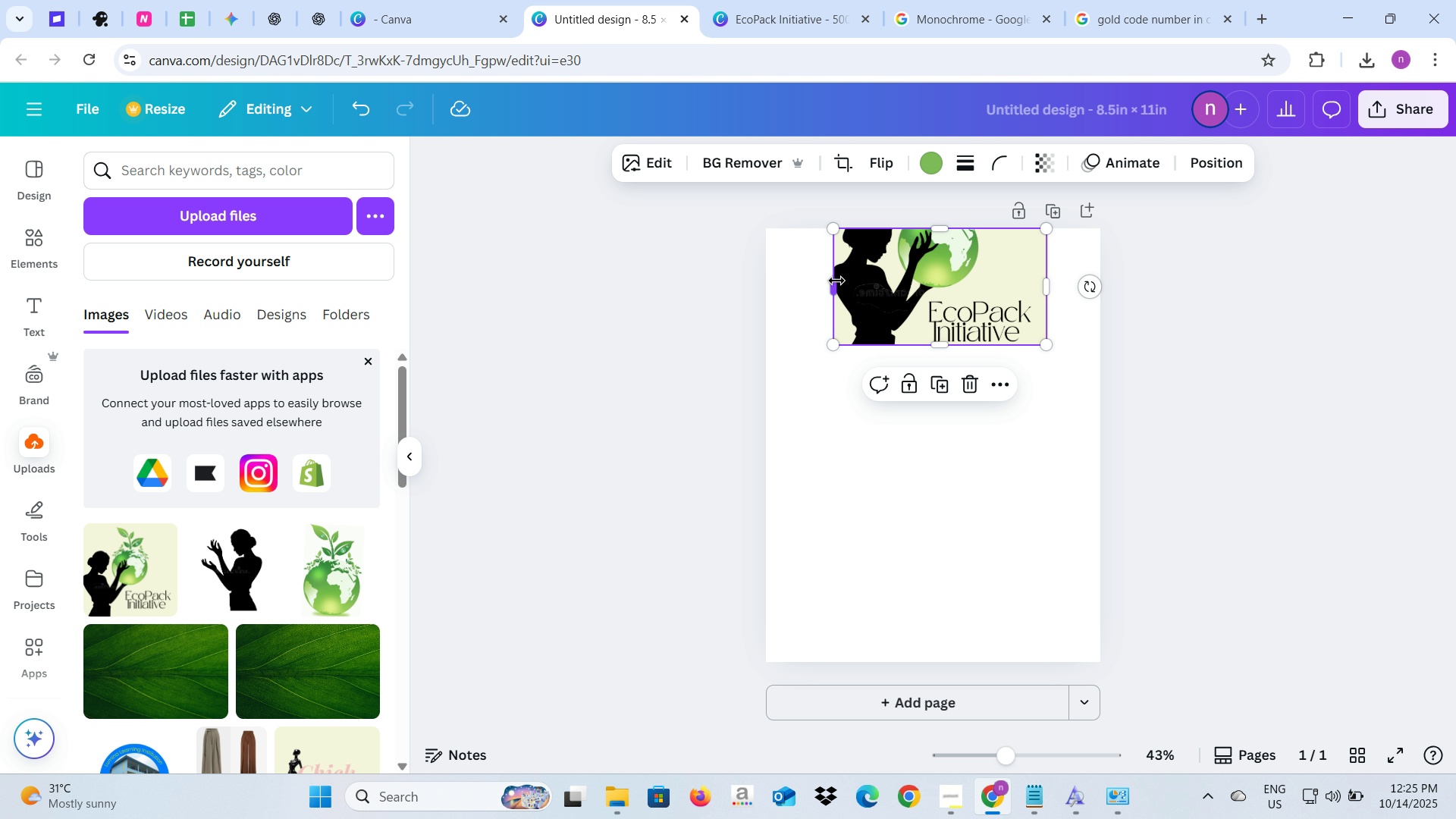 
left_click_drag(start_coordinate=[836, 286], to_coordinate=[769, 285])
 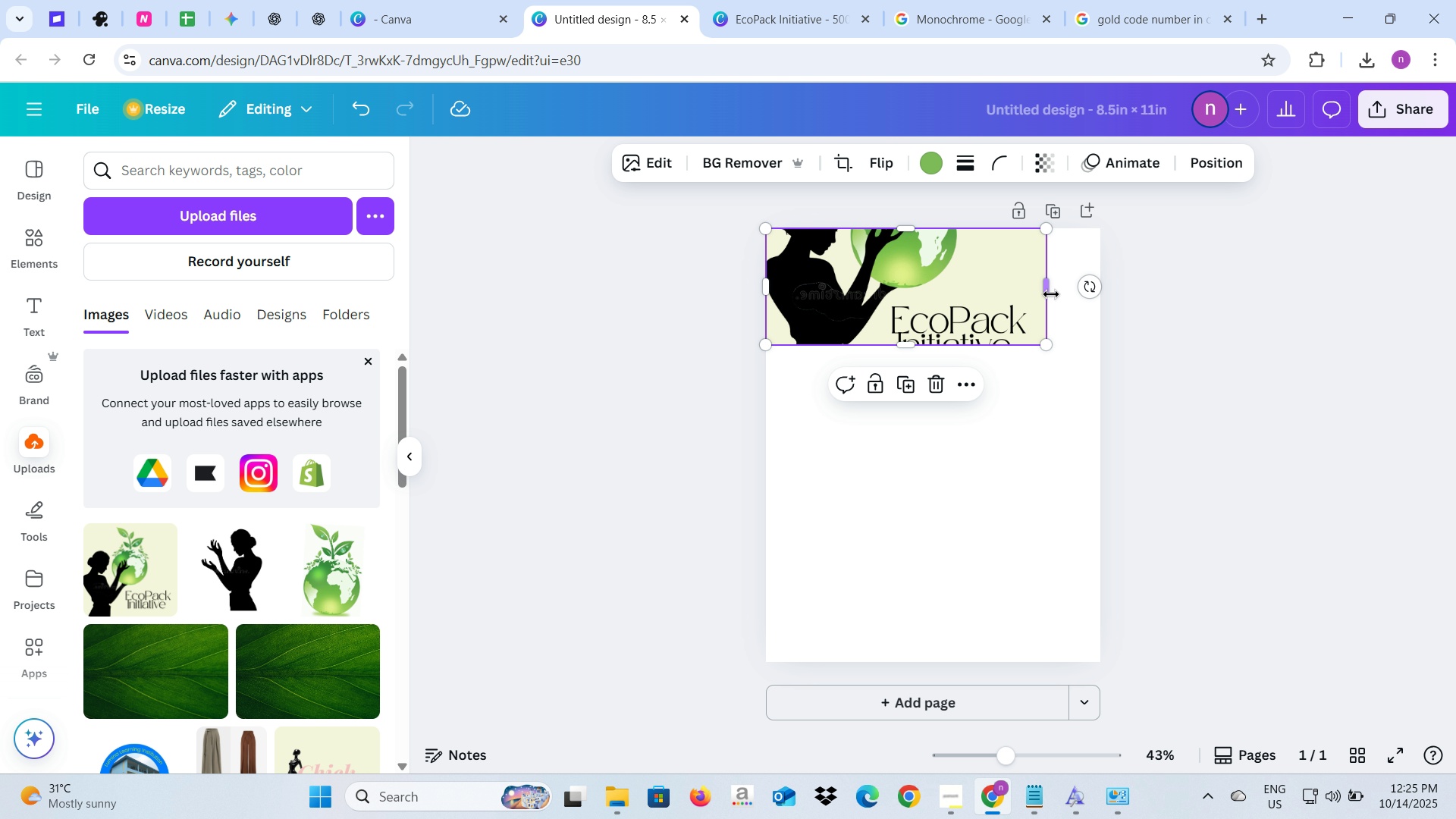 
left_click_drag(start_coordinate=[1051, 294], to_coordinate=[1103, 295])
 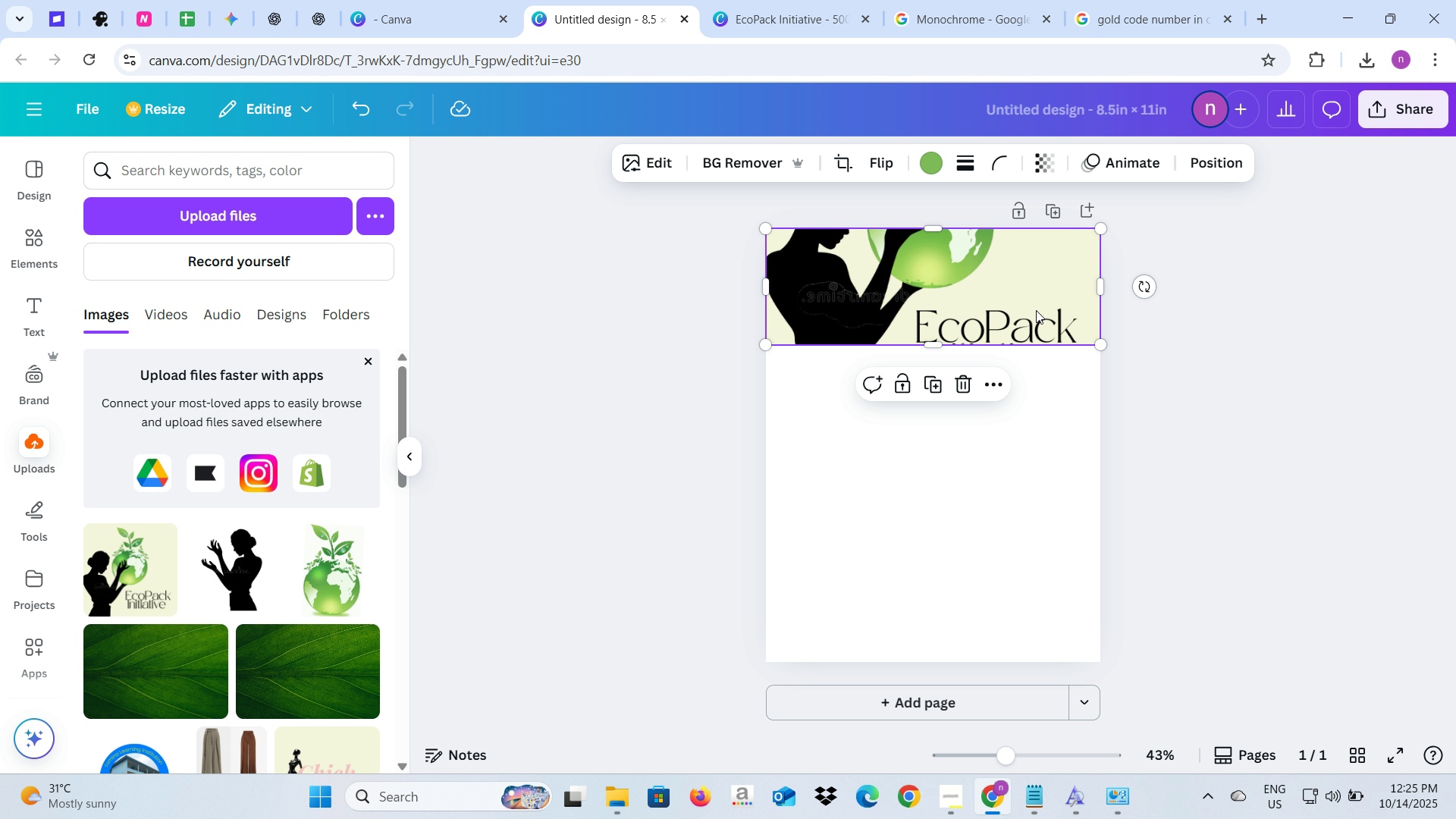 
double_click([1036, 310])
 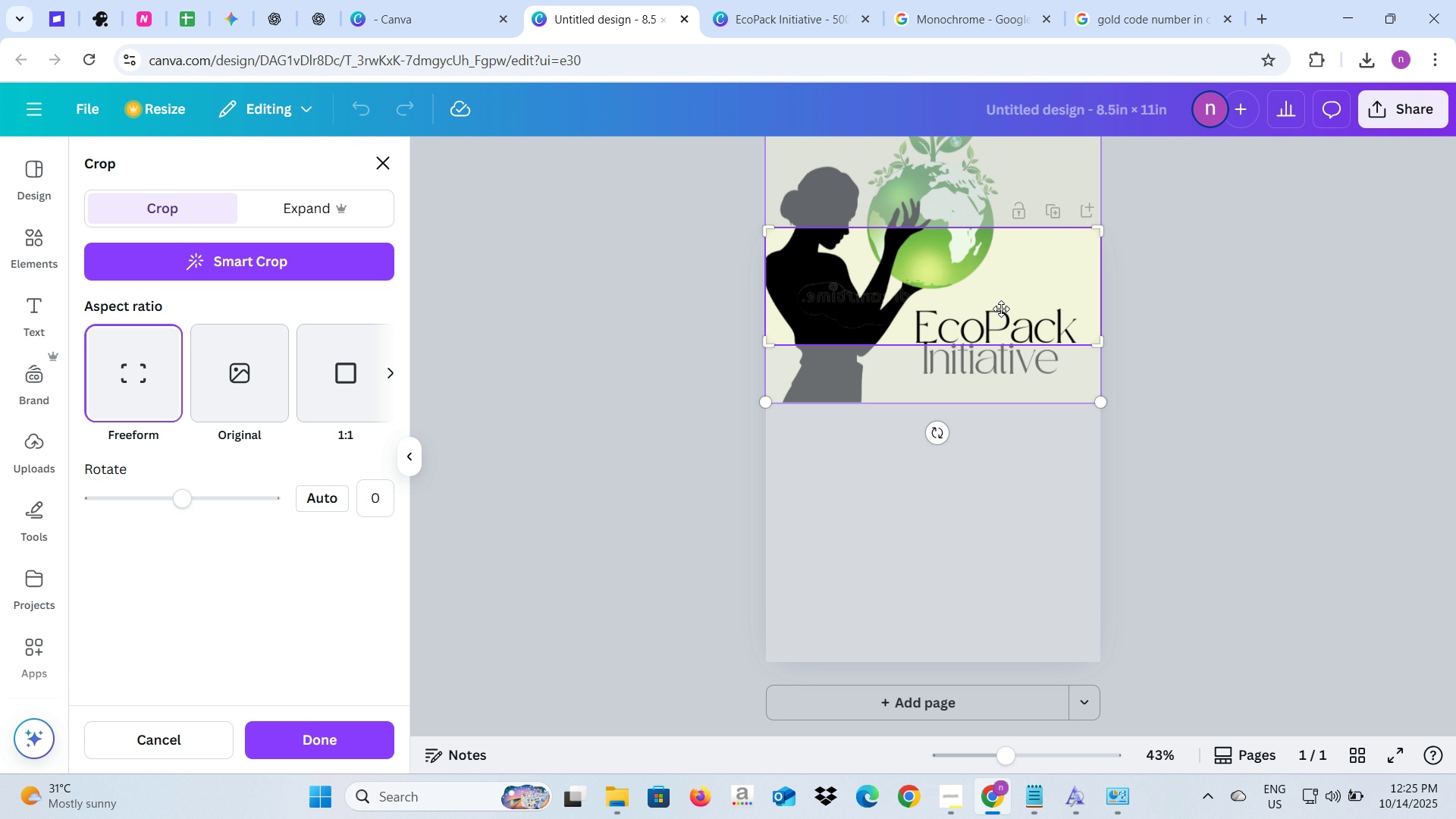 
left_click_drag(start_coordinate=[1001, 309], to_coordinate=[1003, 265])
 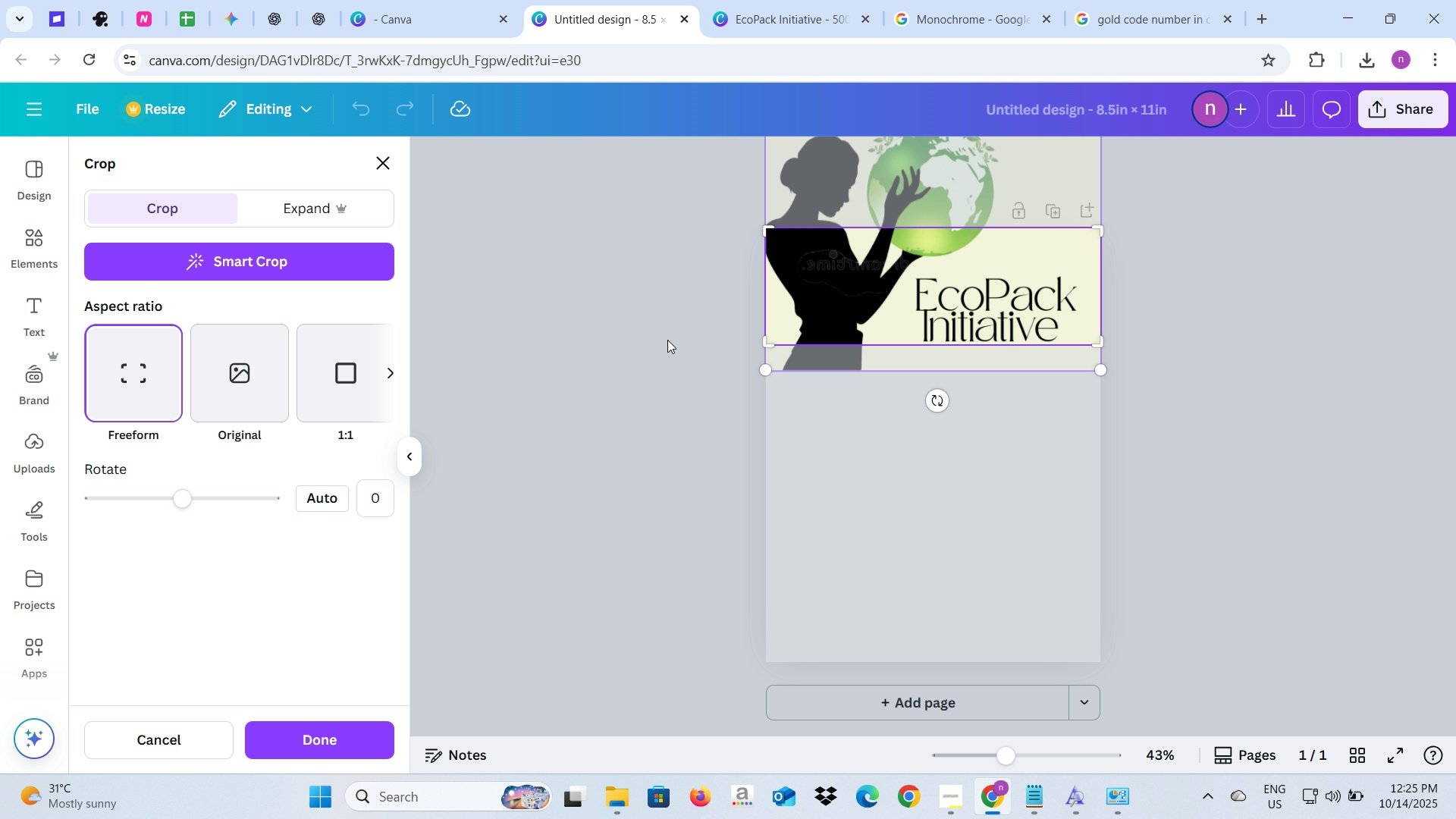 
left_click([667, 340])
 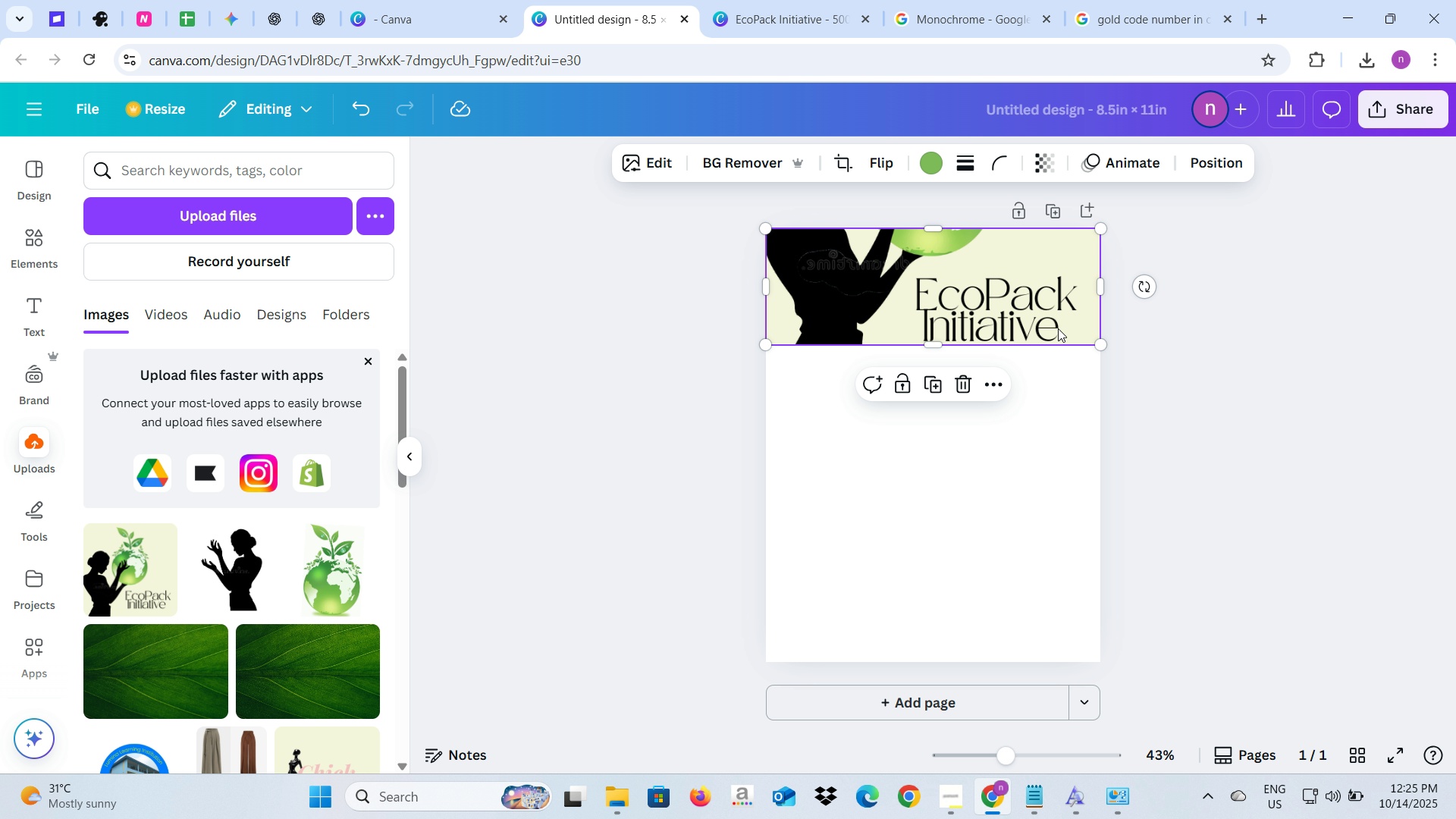 
left_click_drag(start_coordinate=[1101, 345], to_coordinate=[1062, 328])
 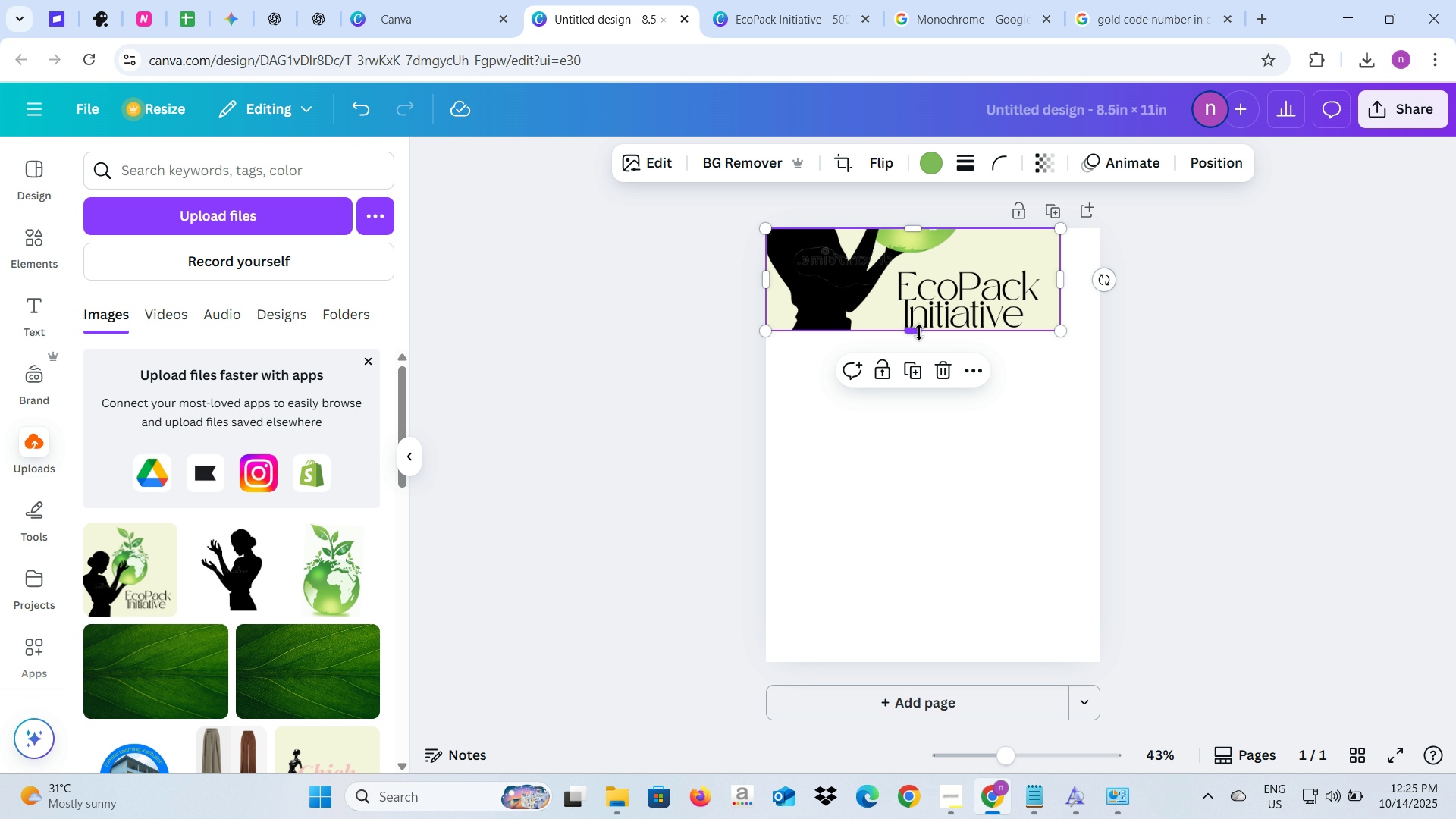 
left_click_drag(start_coordinate=[919, 332], to_coordinate=[917, 337])
 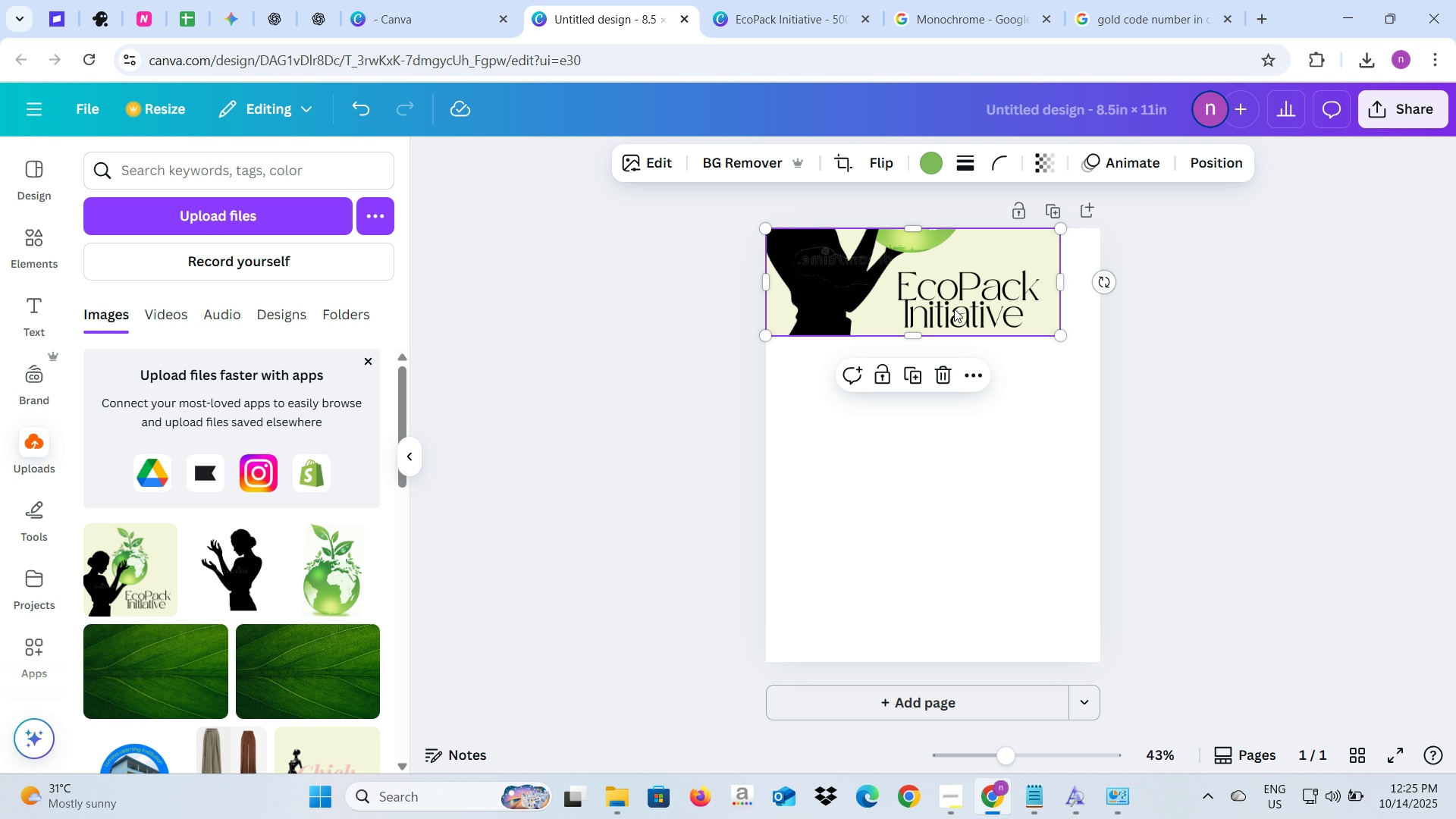 
left_click_drag(start_coordinate=[954, 309], to_coordinate=[956, 299])
 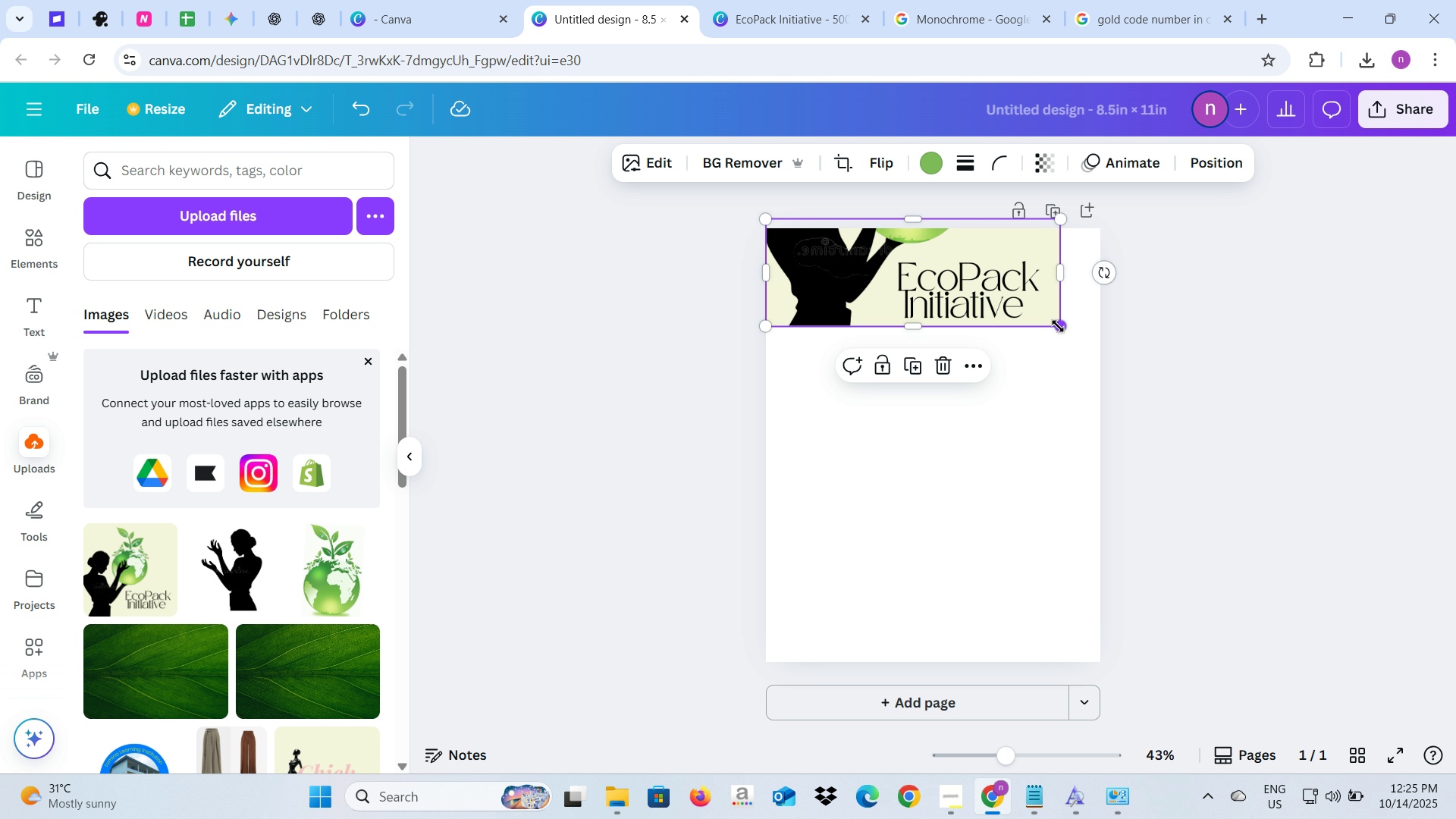 
left_click_drag(start_coordinate=[1058, 326], to_coordinate=[1103, 344])
 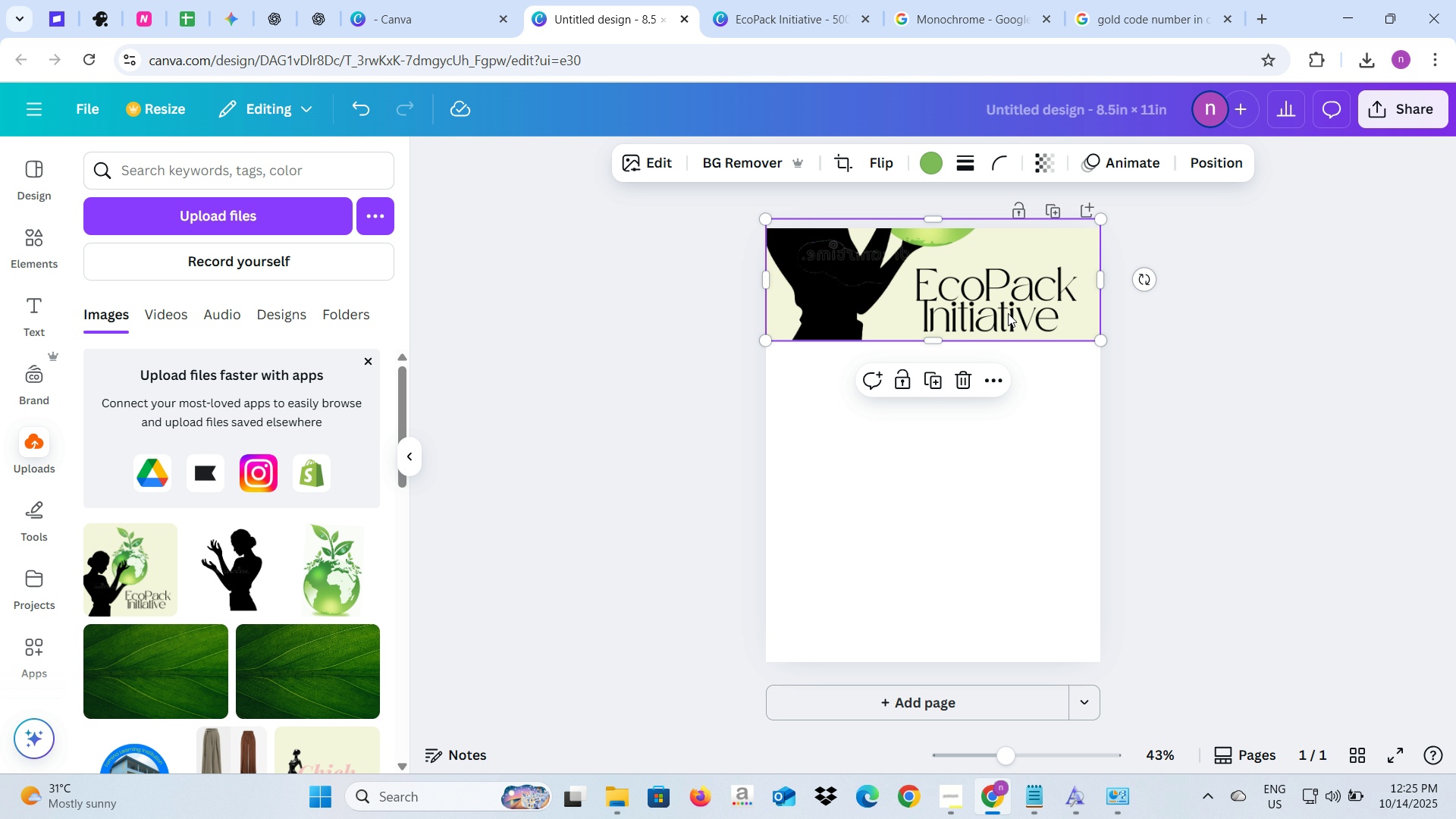 
left_click_drag(start_coordinate=[1008, 313], to_coordinate=[1006, 305])
 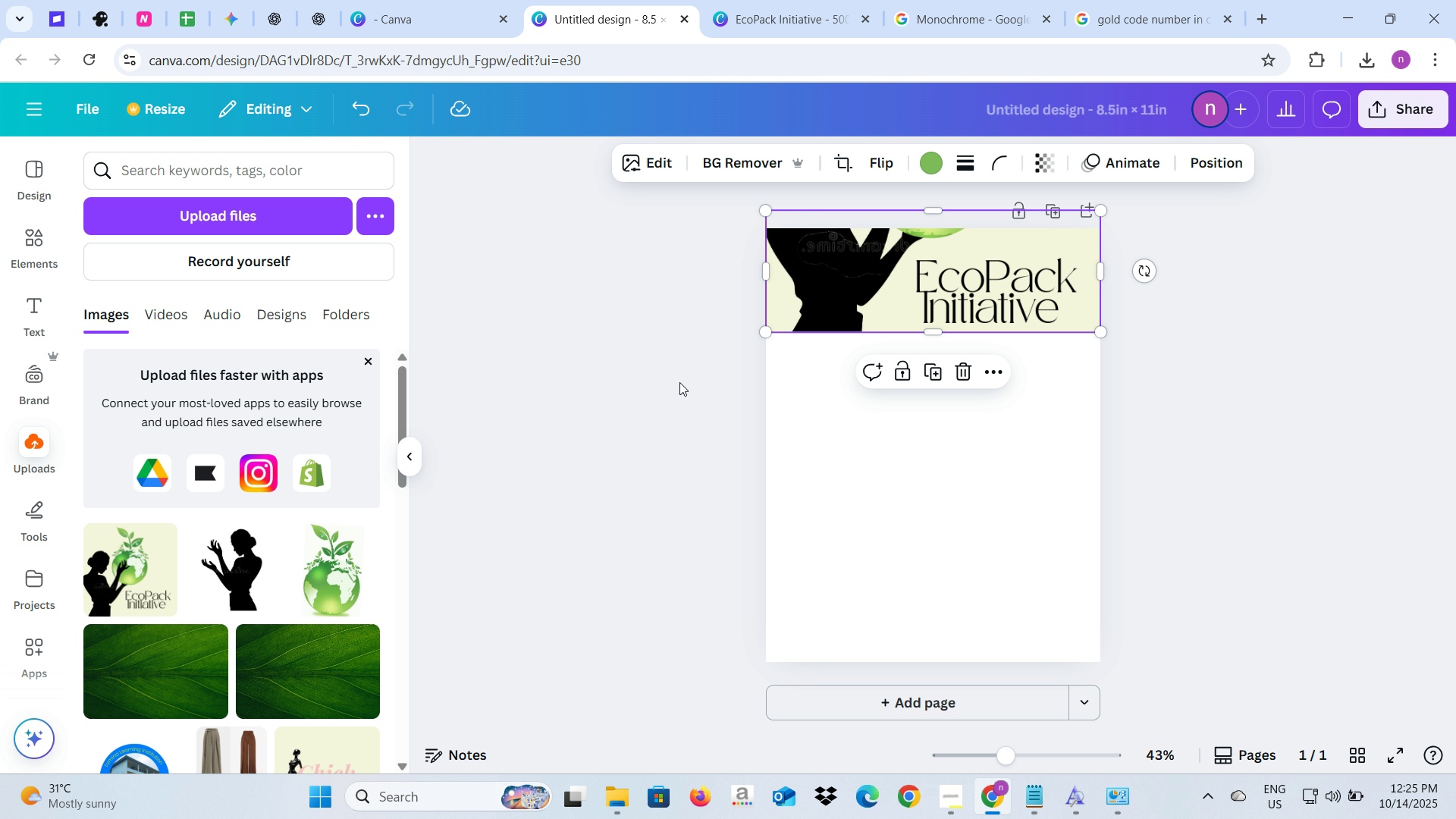 
left_click([679, 382])
 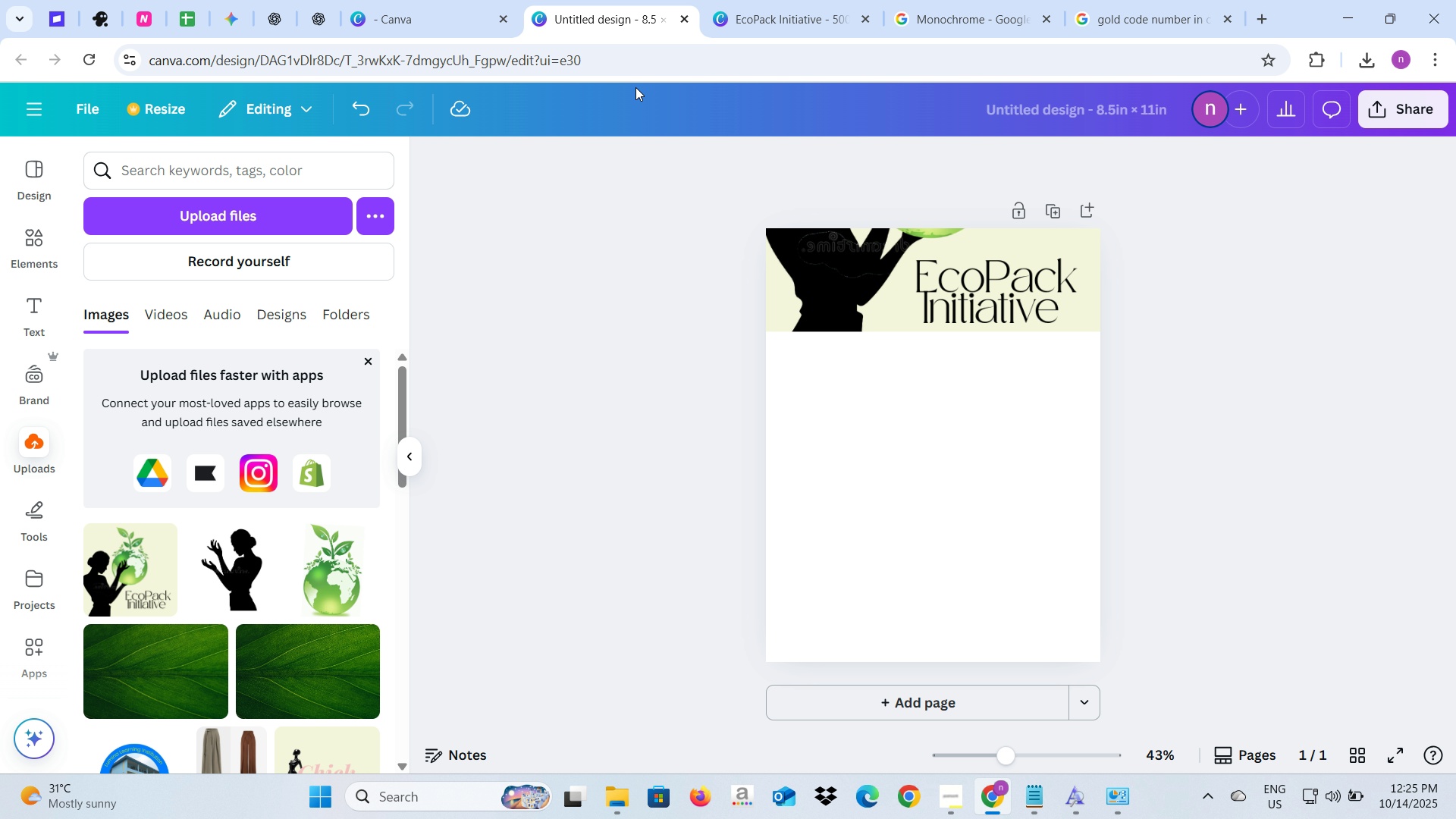 
left_click([477, 19])
 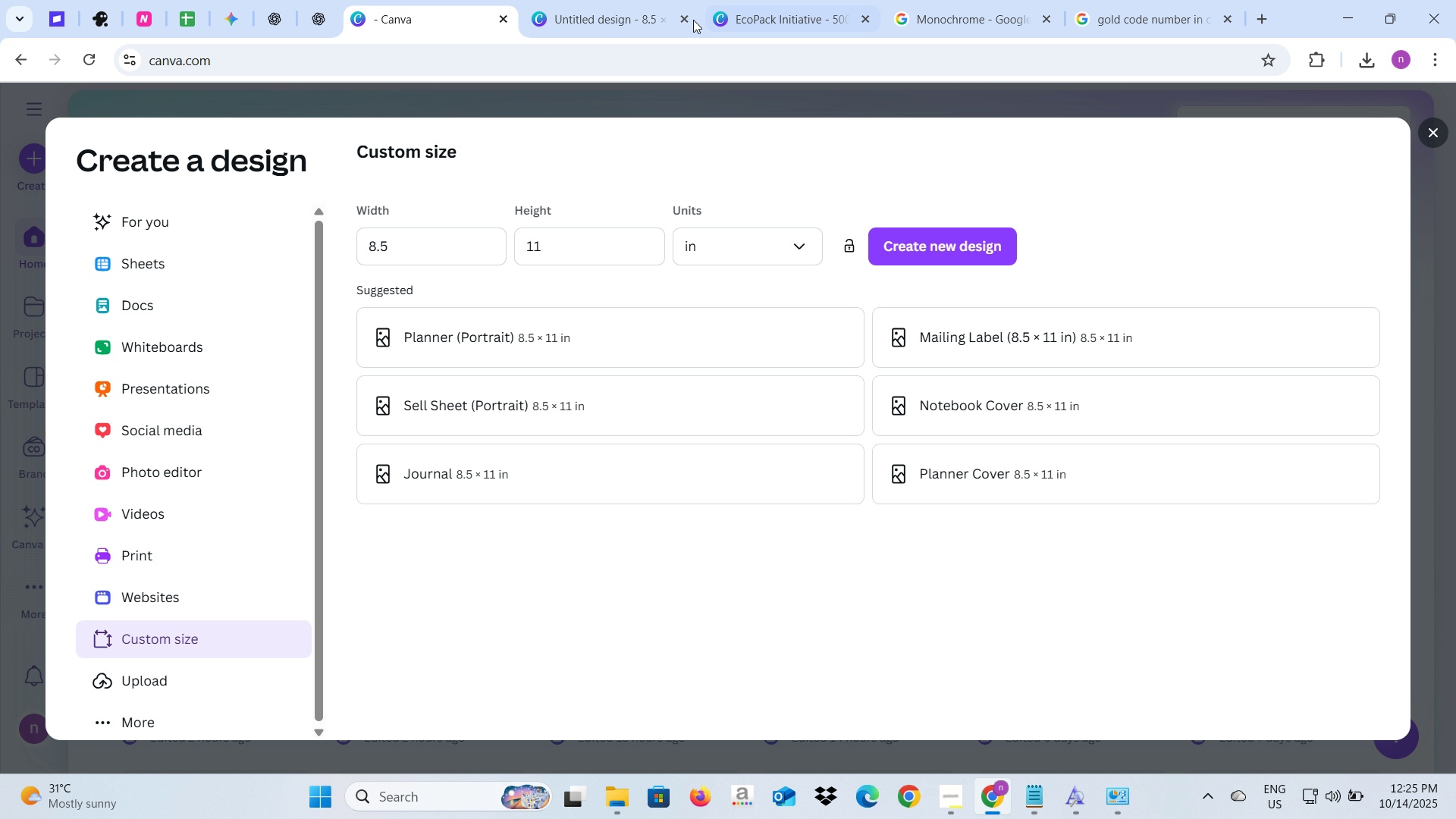 
left_click([604, 1])
 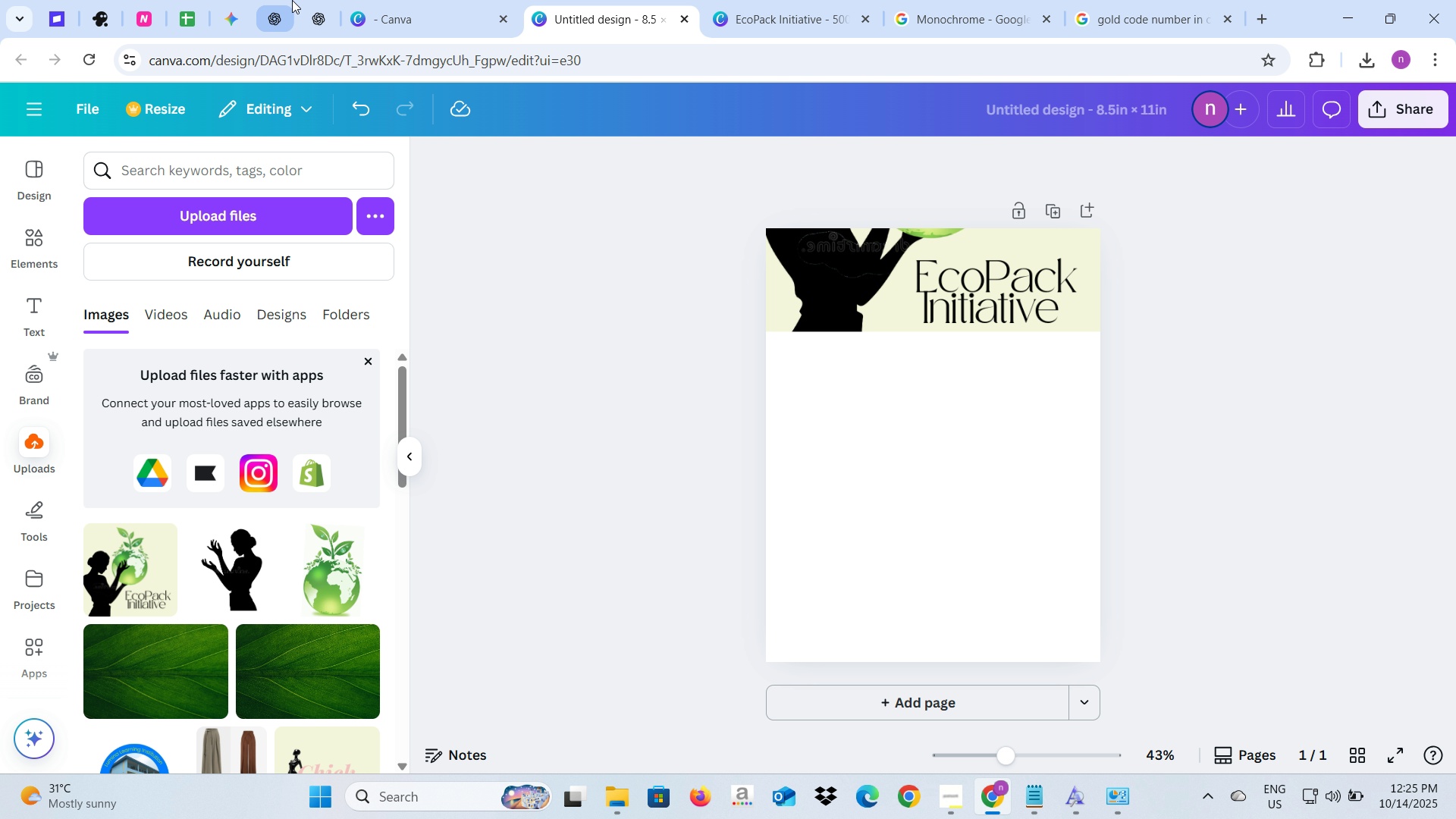 
left_click([293, 0])
 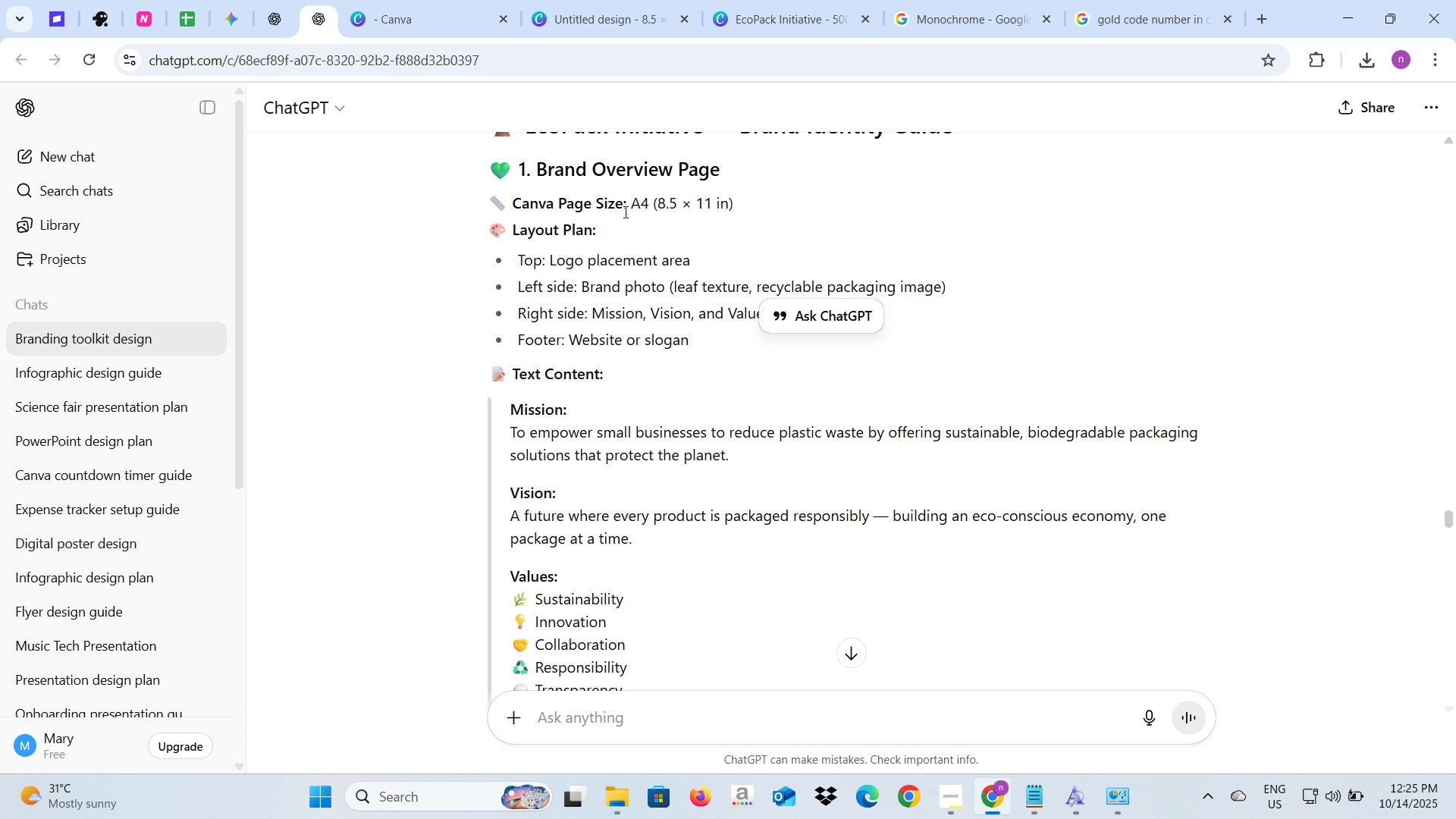 
wait(9.2)
 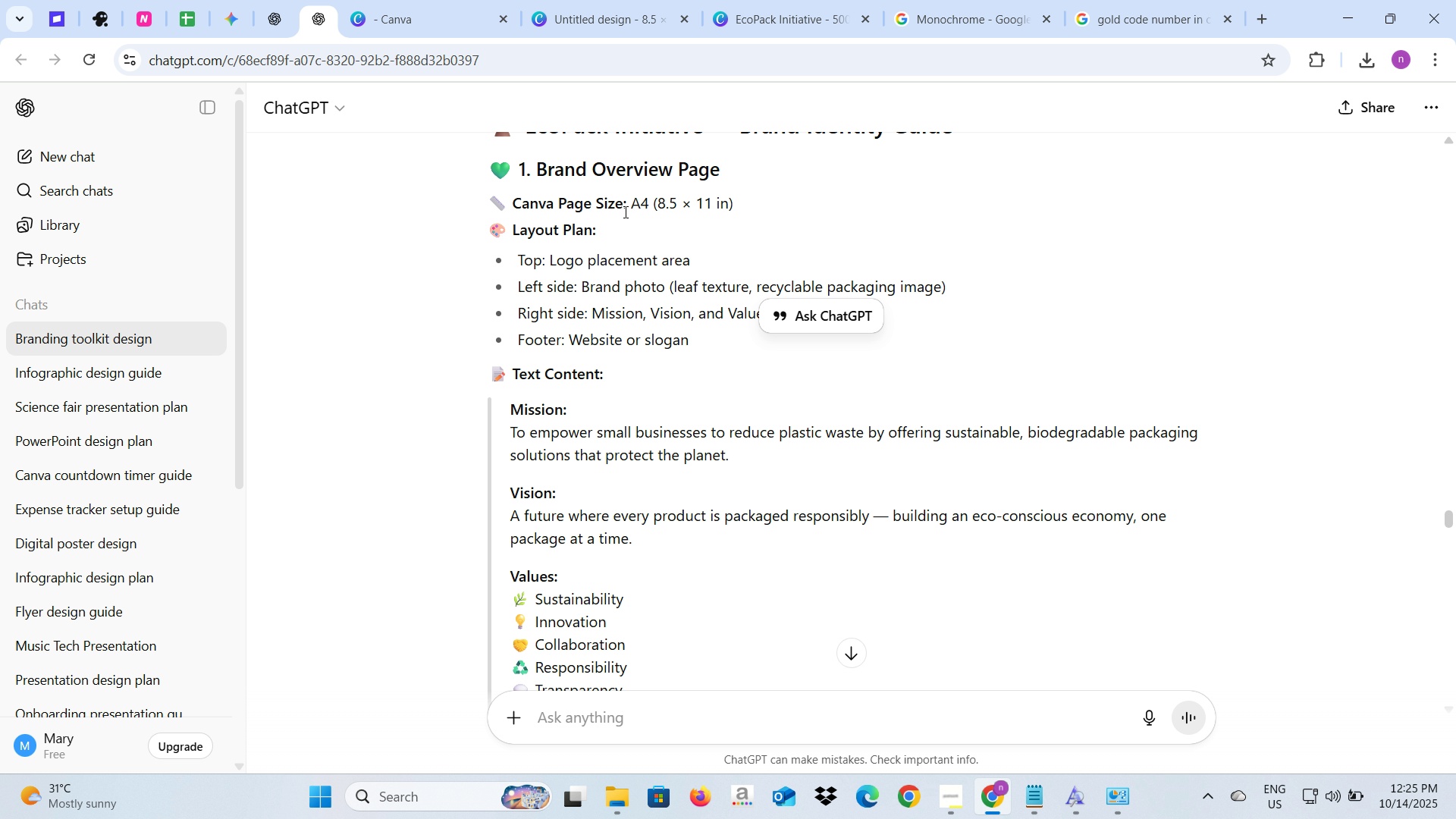 
left_click([438, 368])
 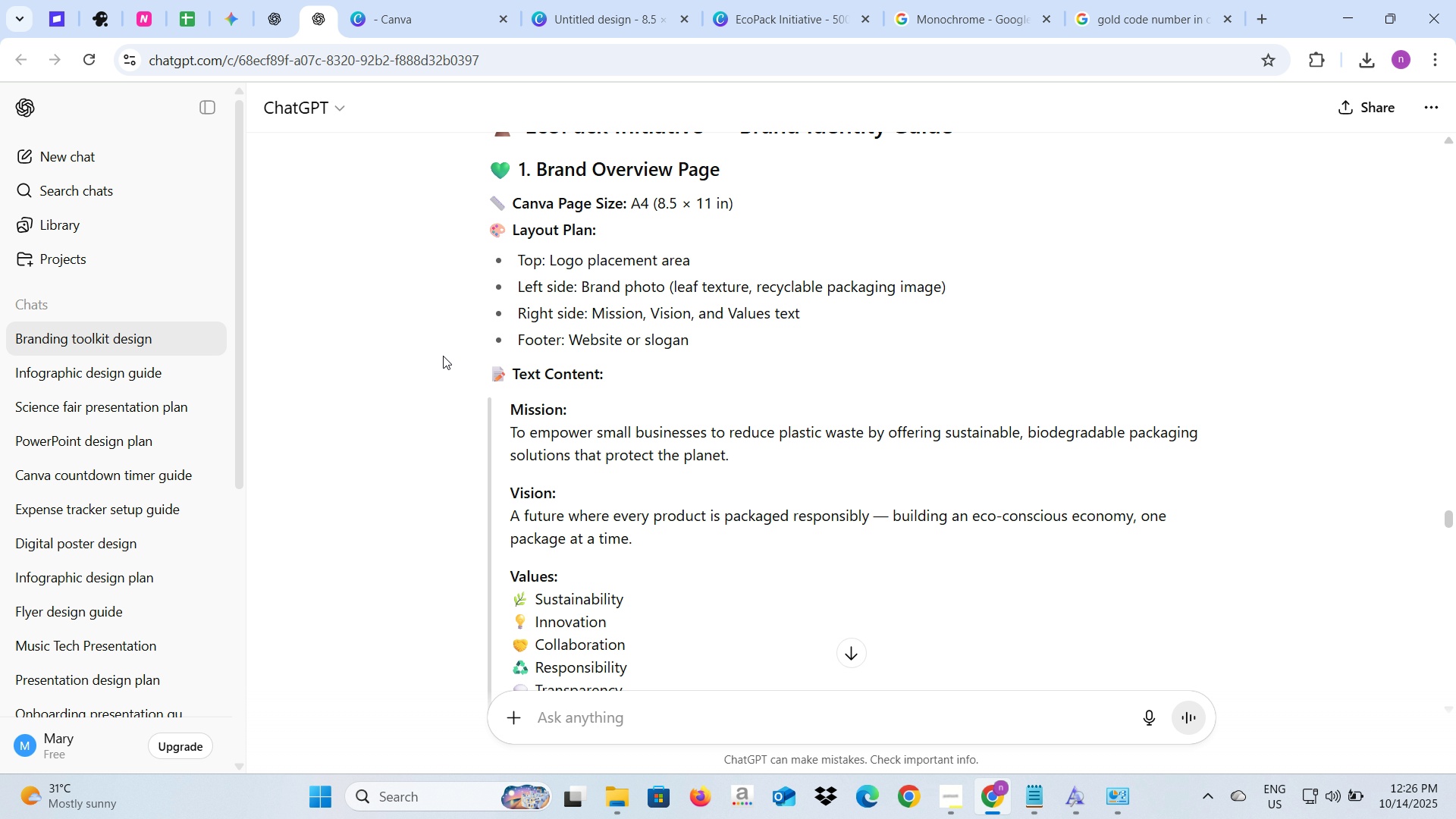 
wait(8.35)
 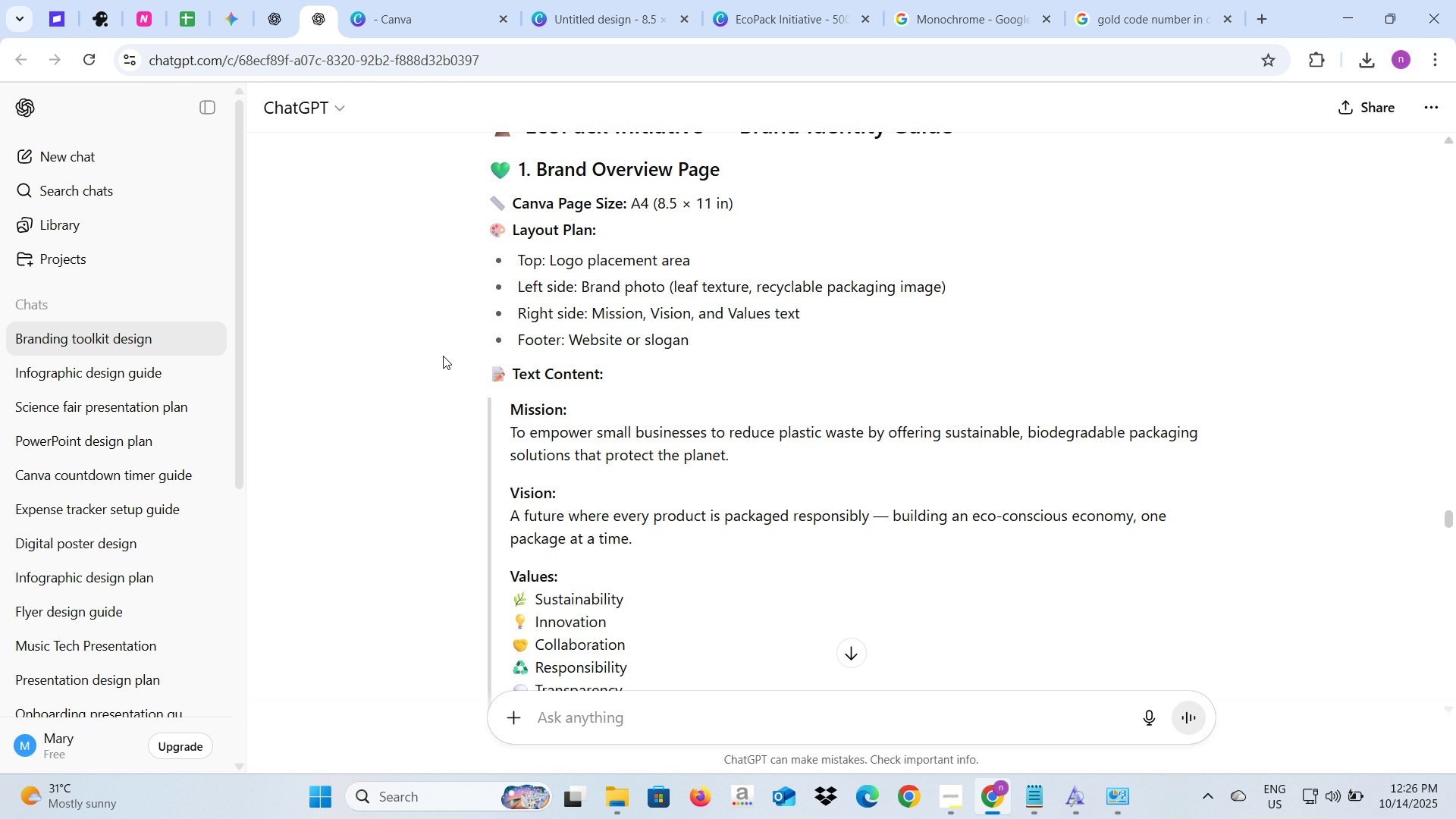 
left_click([456, 0])
 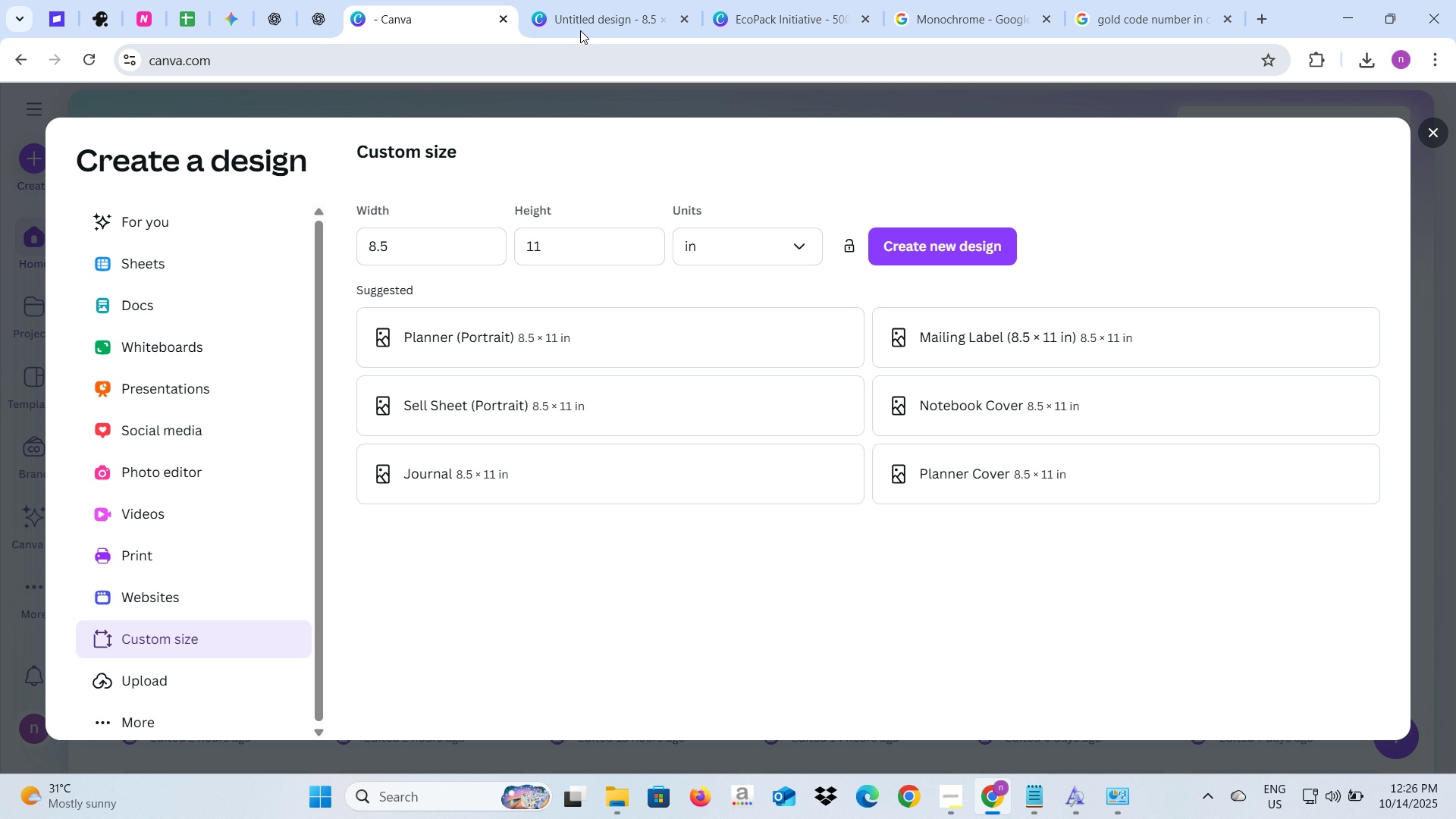 
left_click([580, 30])
 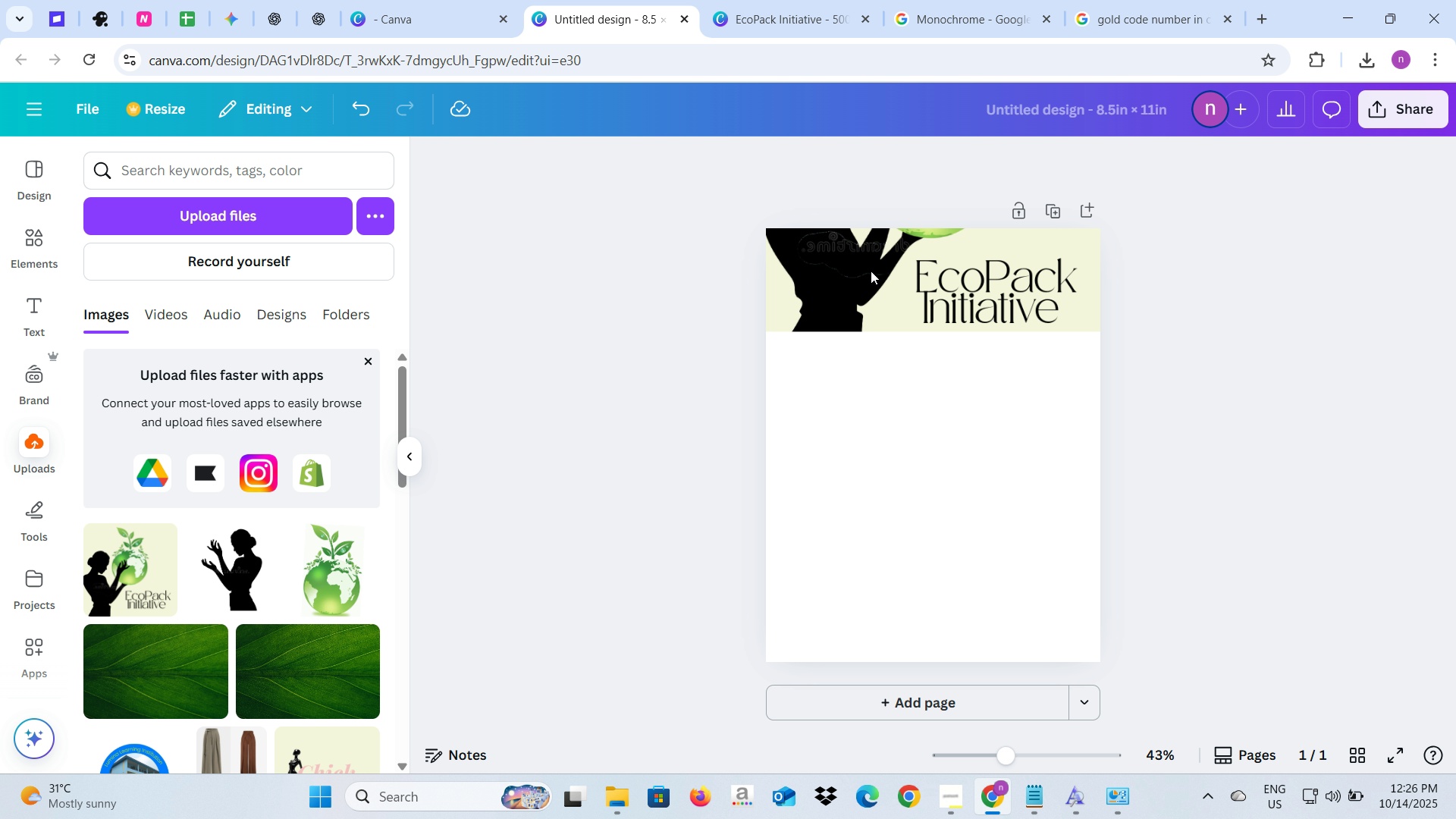 
left_click_drag(start_coordinate=[879, 272], to_coordinate=[876, 382])
 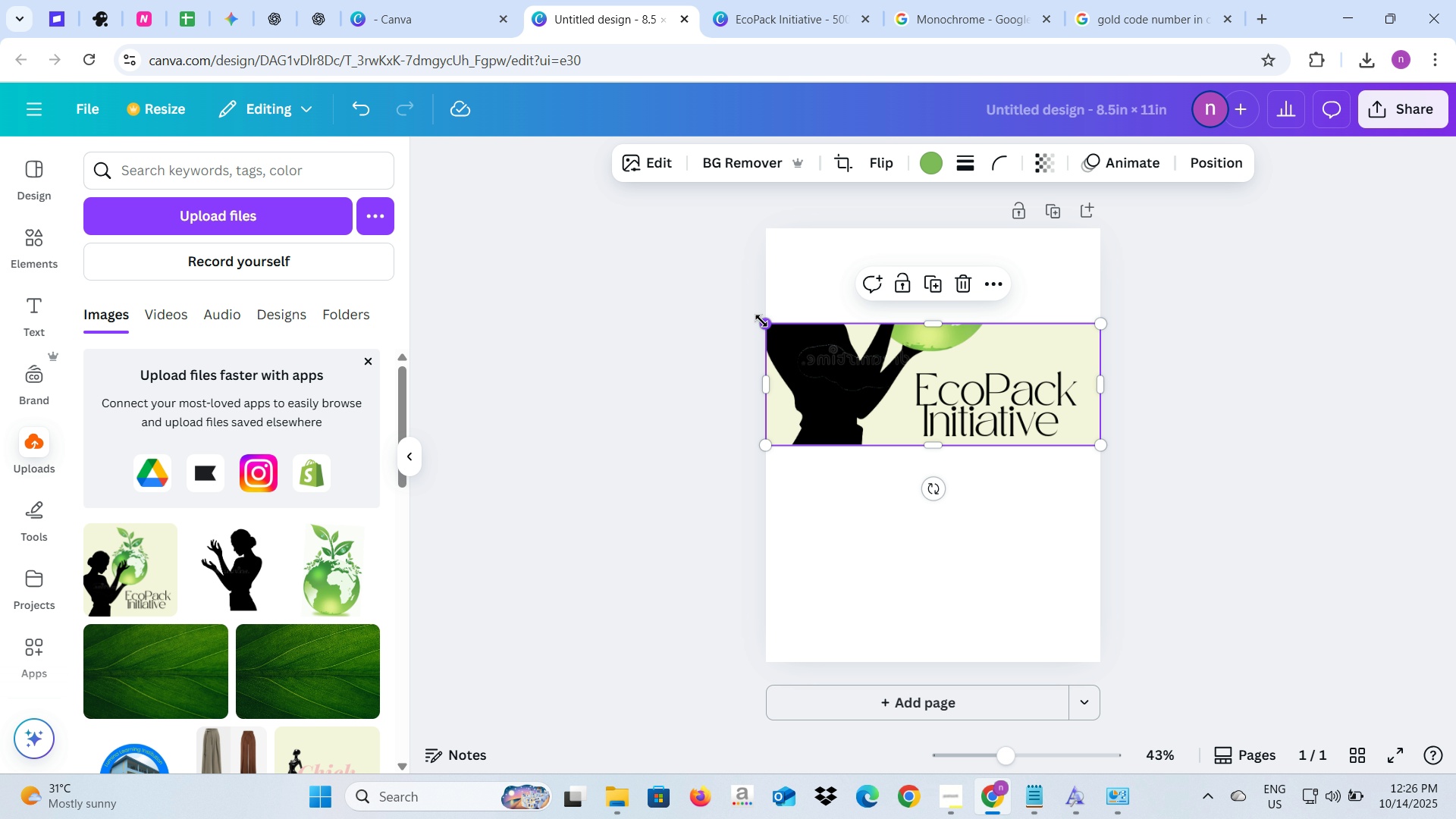 
left_click_drag(start_coordinate=[761, 321], to_coordinate=[773, 325])
 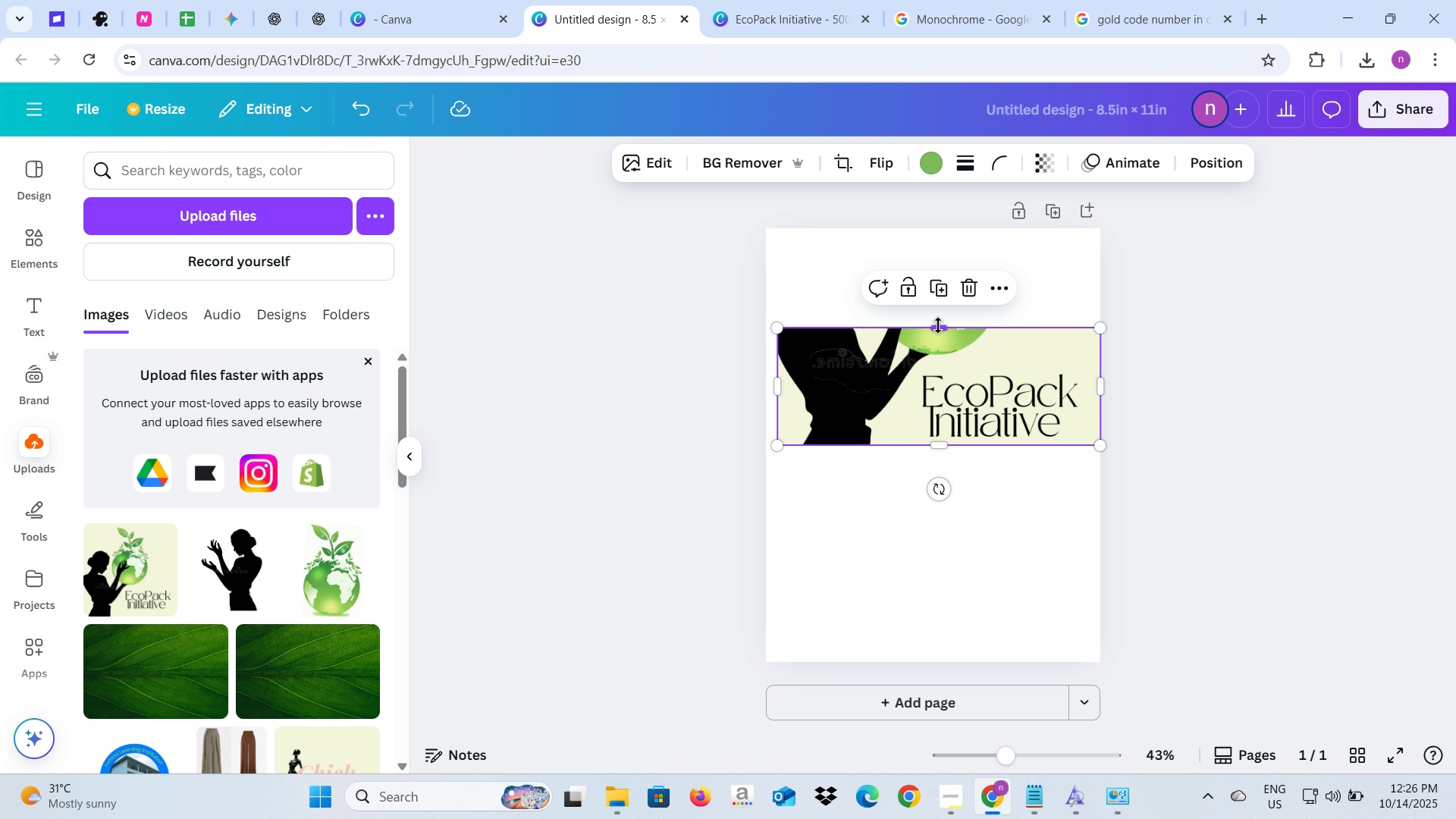 
left_click_drag(start_coordinate=[938, 324], to_coordinate=[937, 233])
 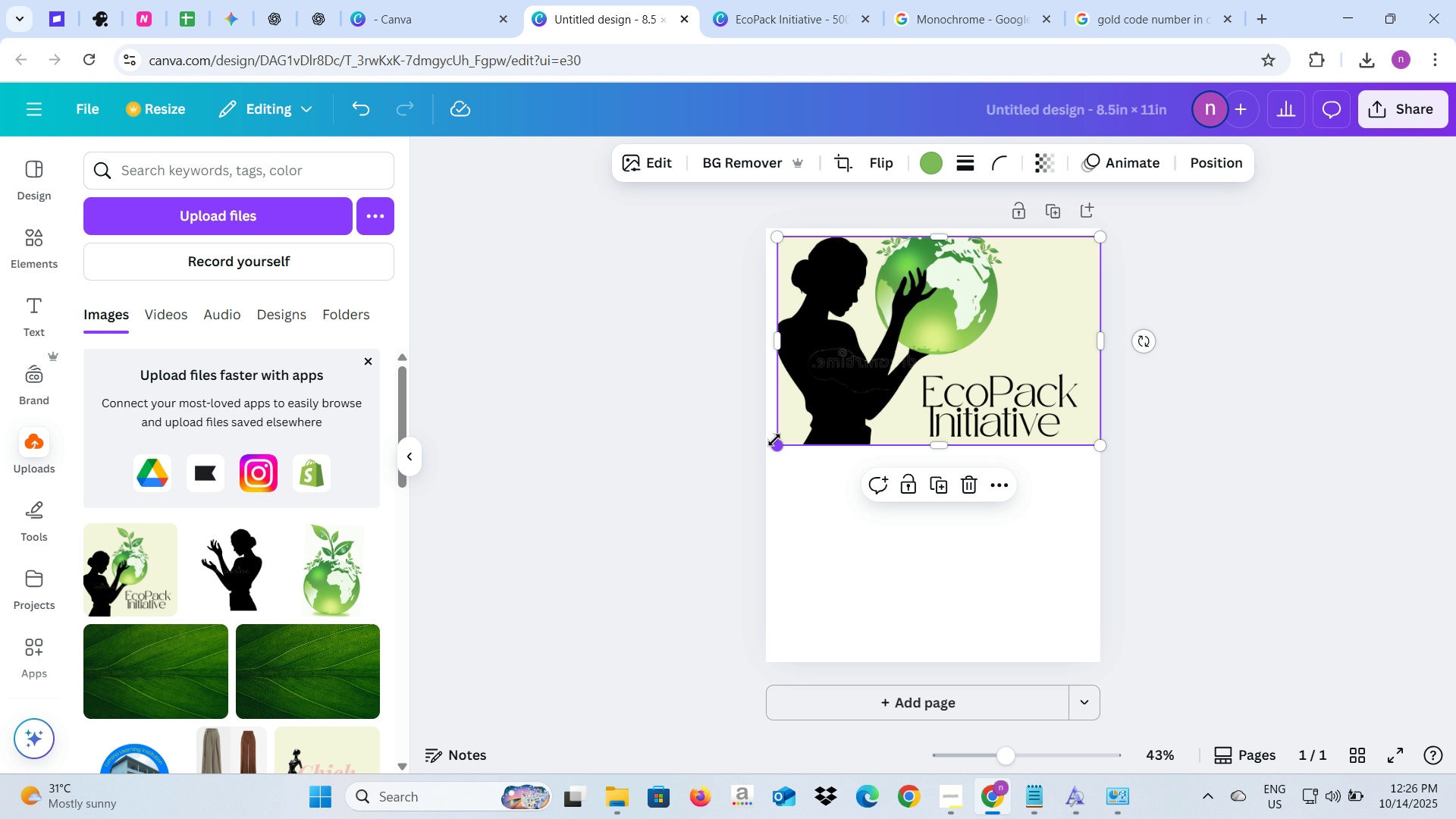 
left_click_drag(start_coordinate=[774, 440], to_coordinate=[861, 388])
 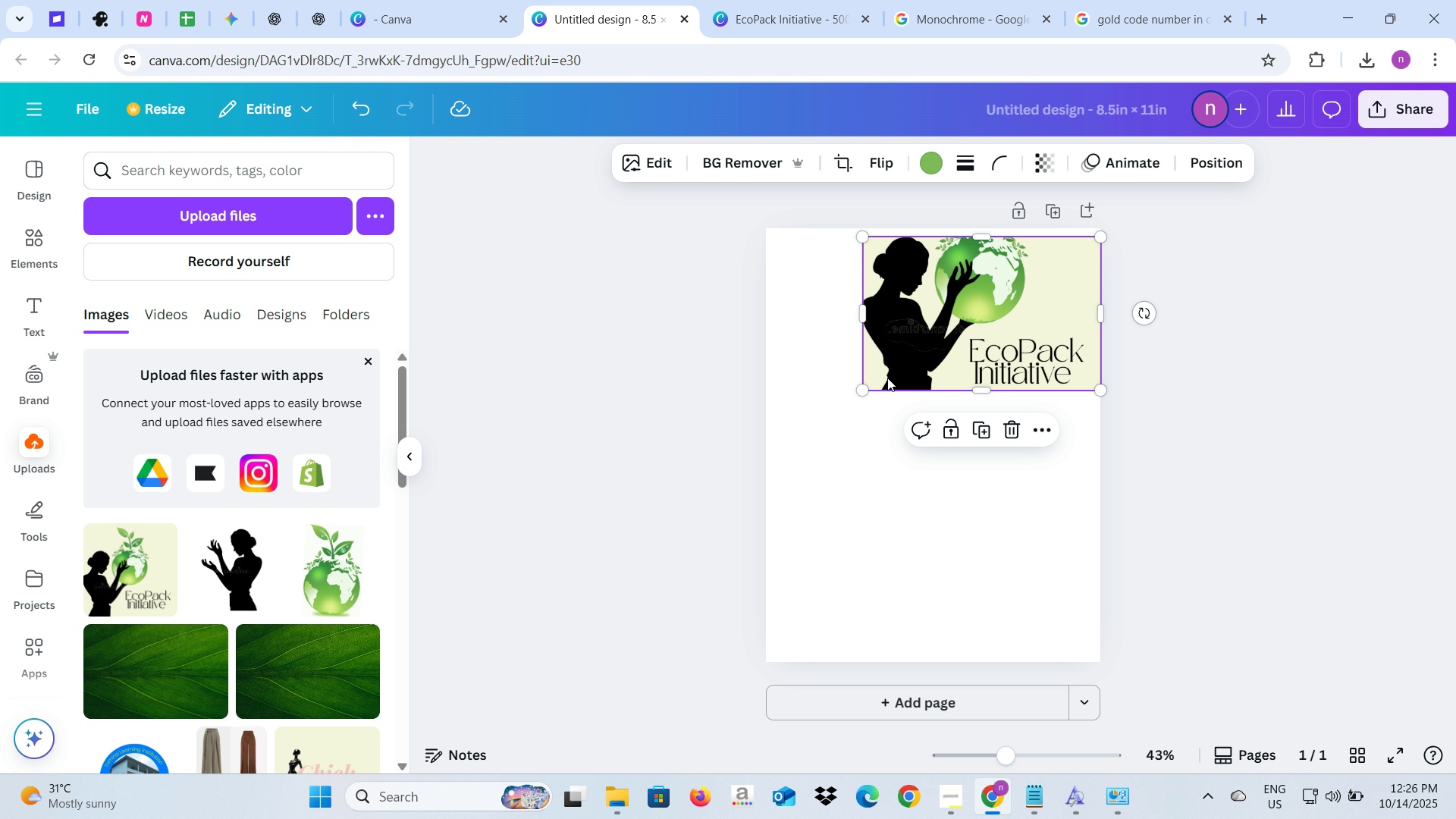 
left_click_drag(start_coordinate=[883, 368], to_coordinate=[880, 410])
 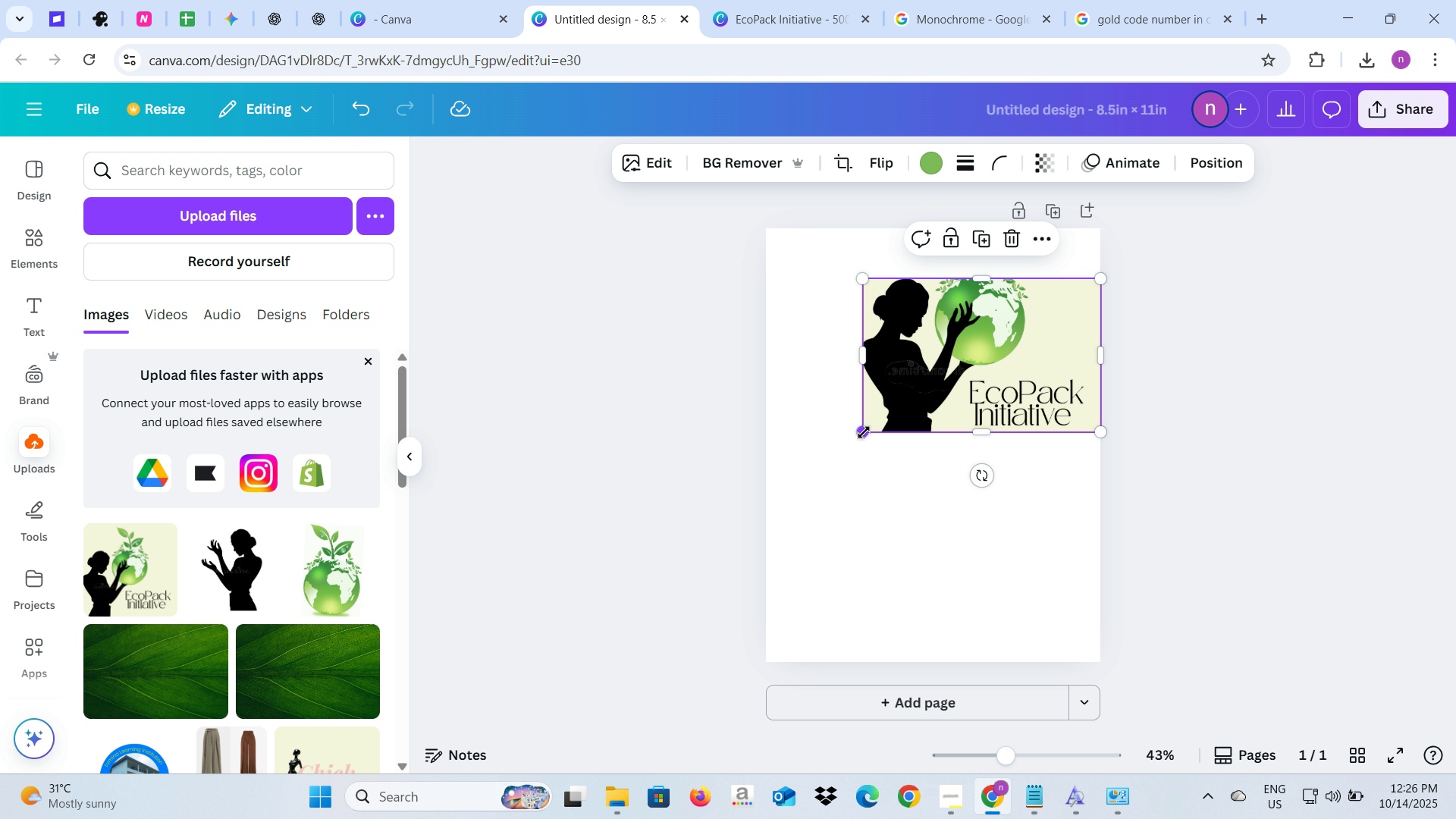 
left_click_drag(start_coordinate=[864, 432], to_coordinate=[904, 410])
 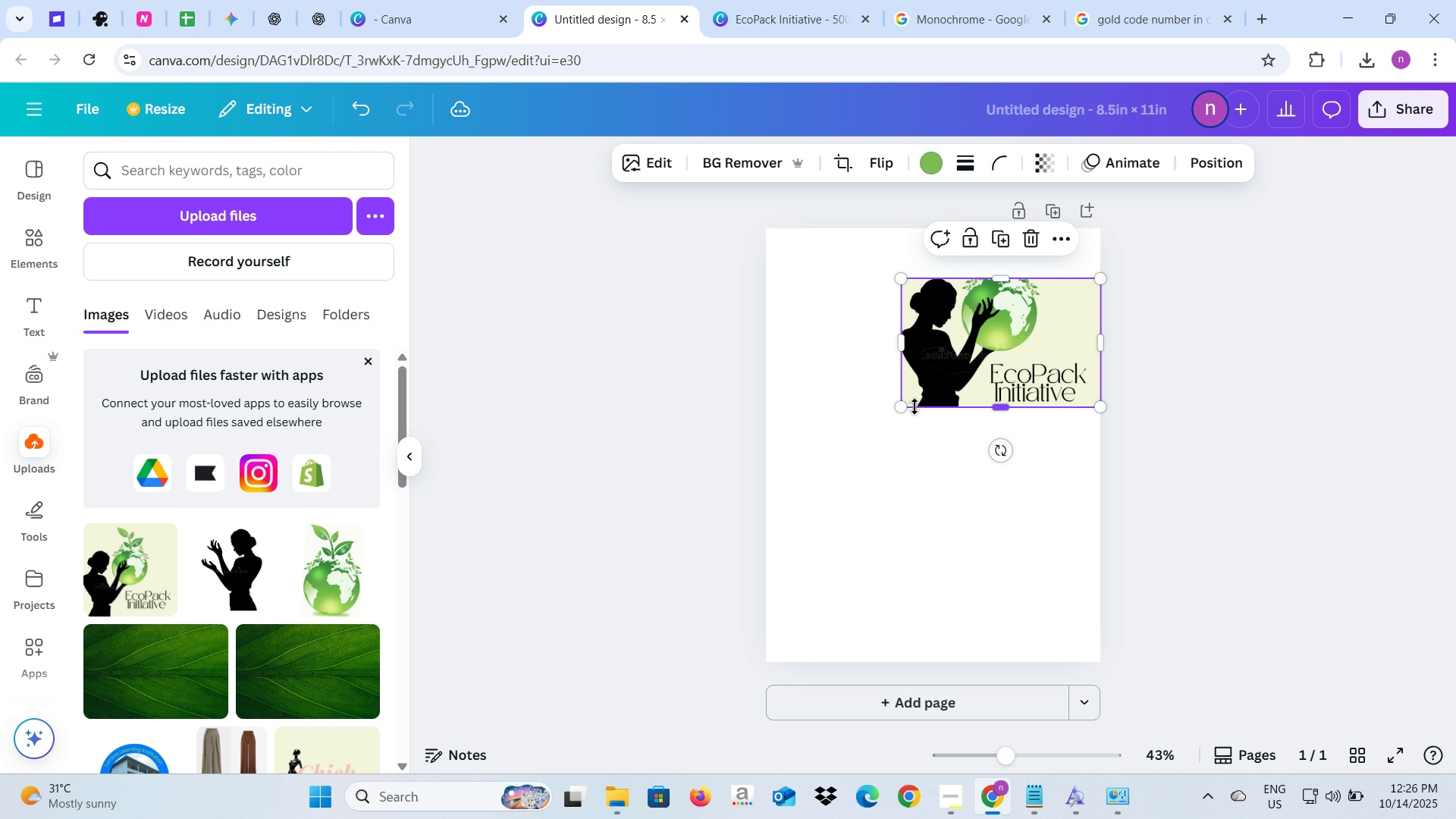 
left_click_drag(start_coordinate=[913, 402], to_coordinate=[915, 413])
 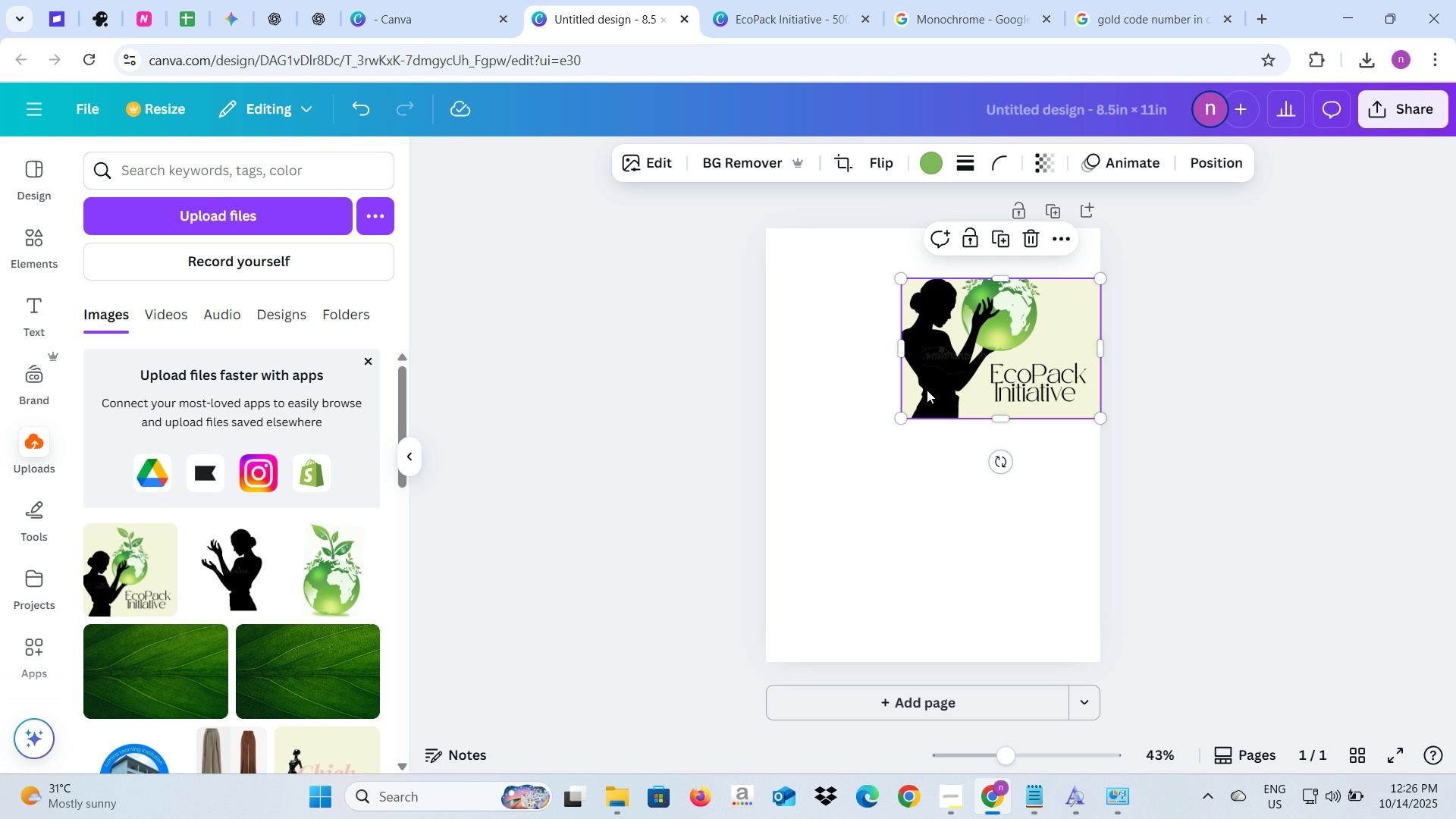 
left_click_drag(start_coordinate=[927, 388], to_coordinate=[924, 400])
 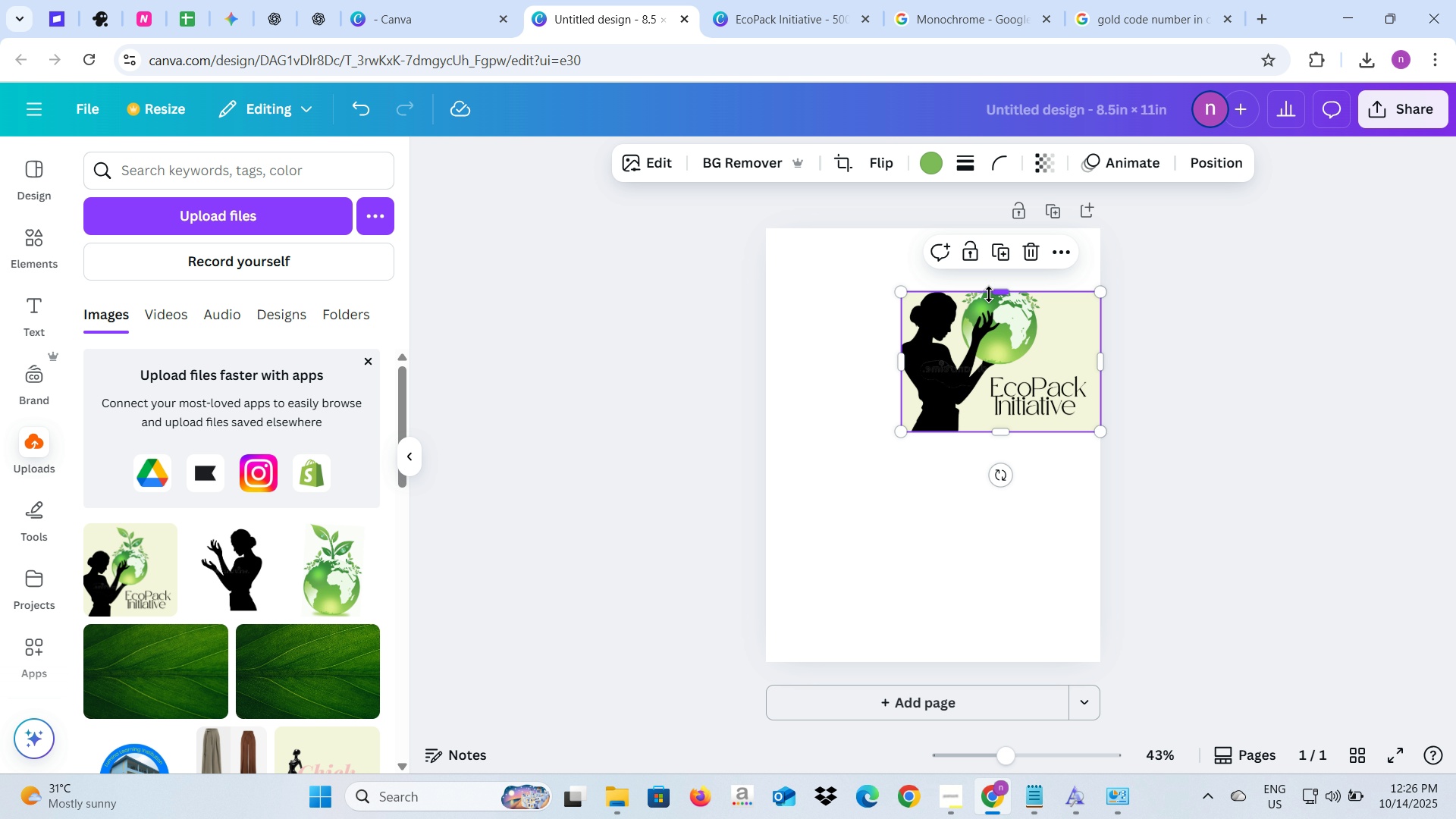 
left_click_drag(start_coordinate=[1004, 295], to_coordinate=[998, 249])
 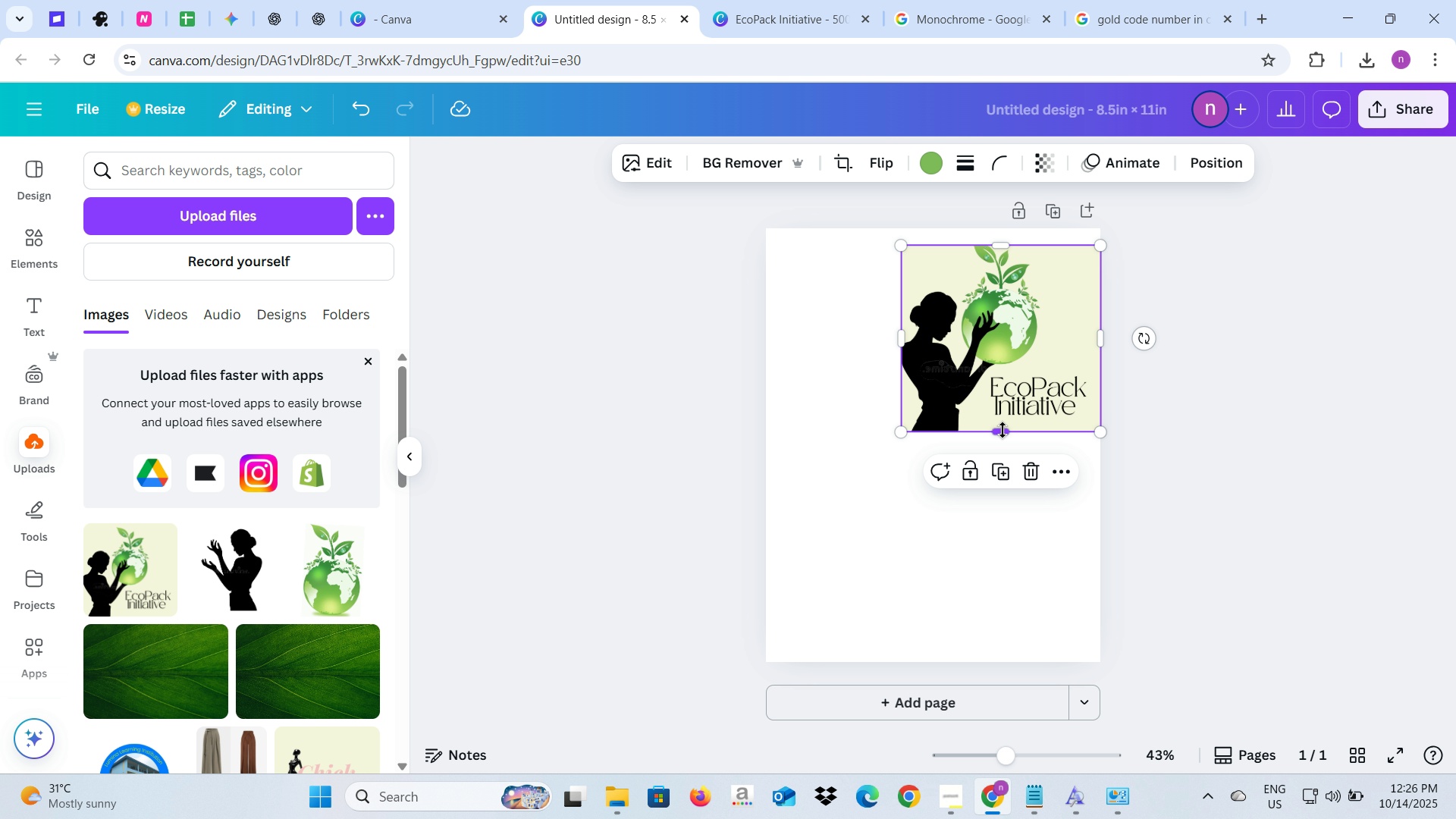 
left_click_drag(start_coordinate=[1003, 430], to_coordinate=[1003, 414])
 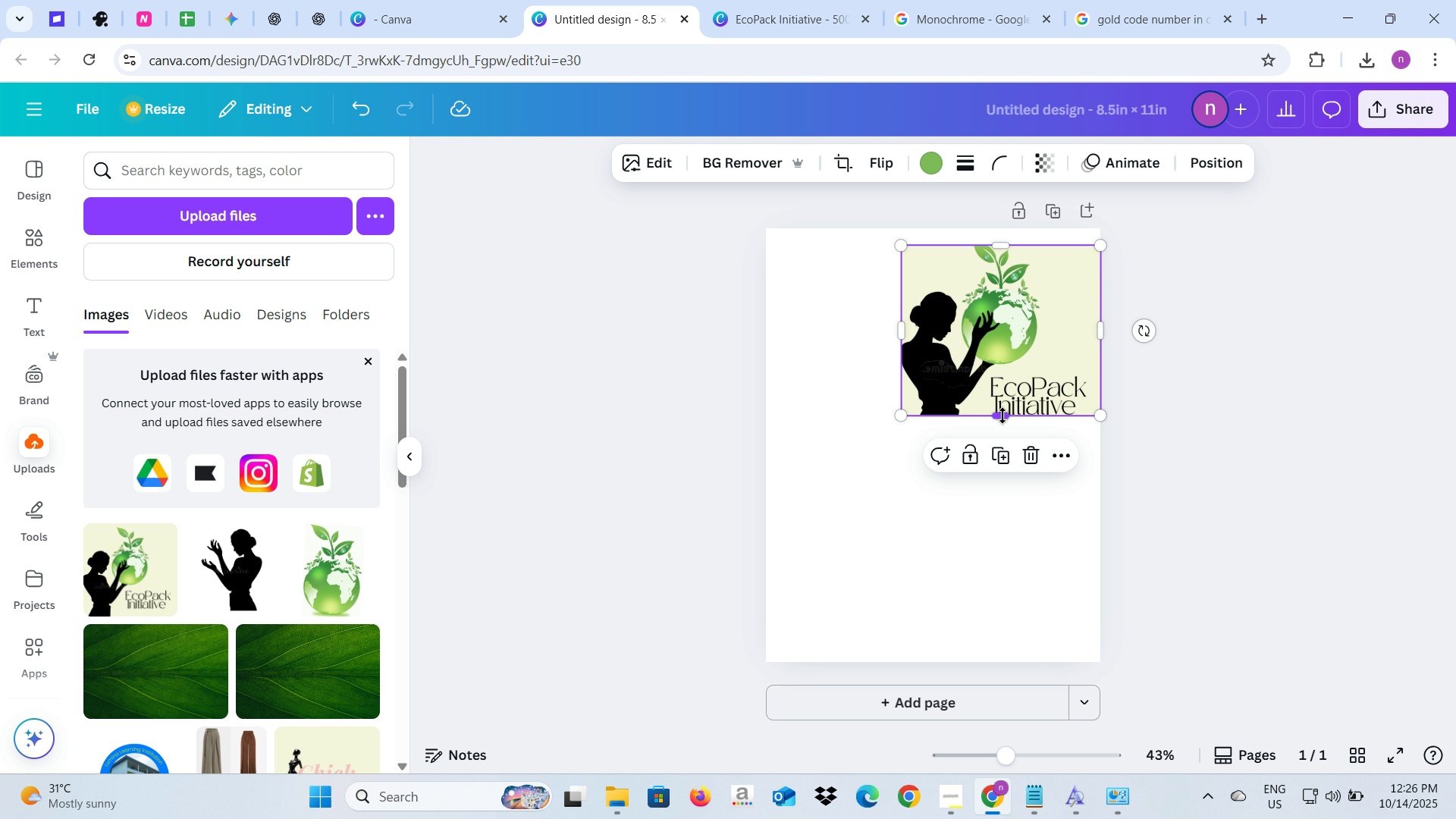 
left_click_drag(start_coordinate=[1003, 414], to_coordinate=[1003, 451])
 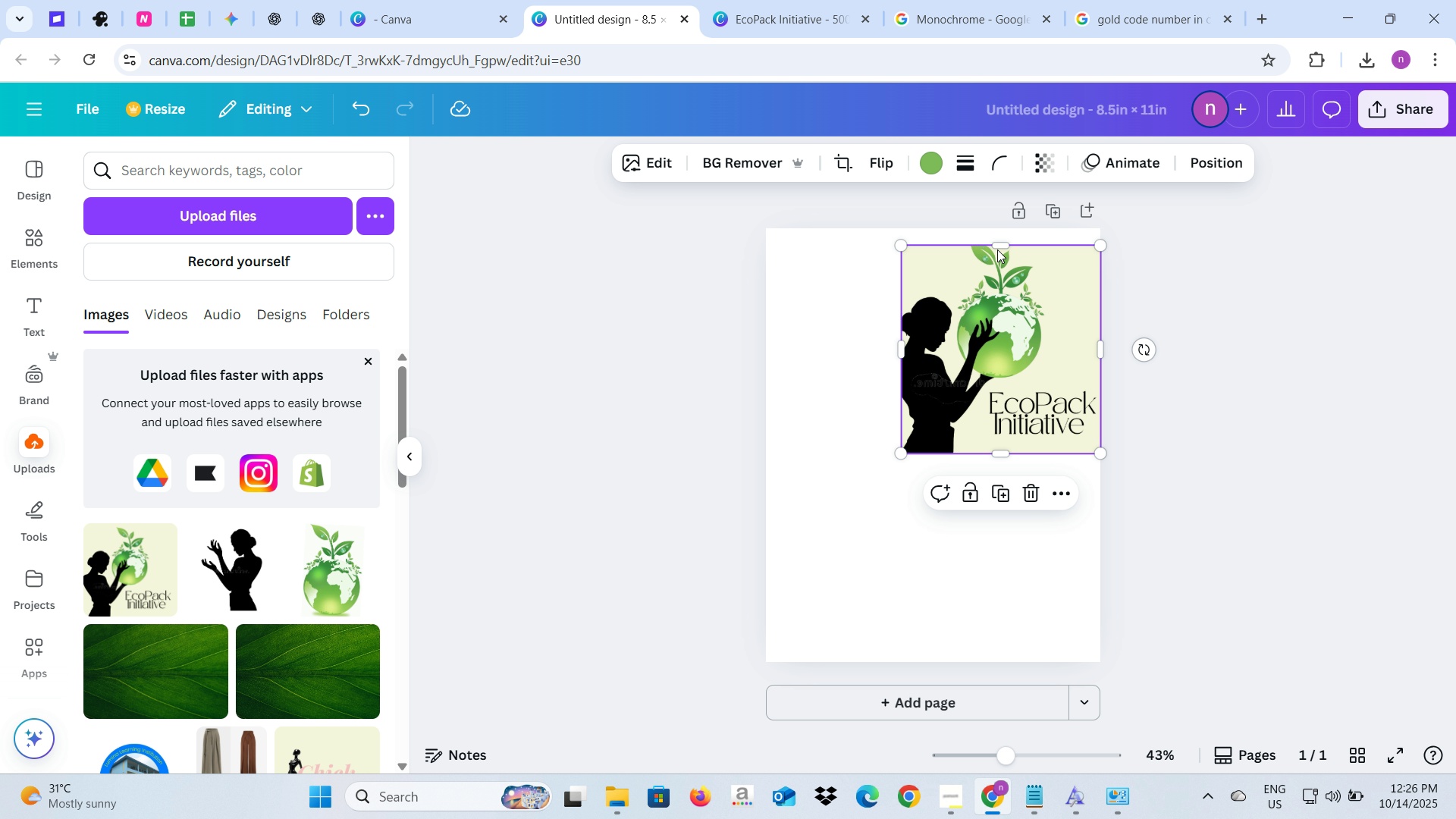 
left_click_drag(start_coordinate=[1002, 247], to_coordinate=[1003, 240])
 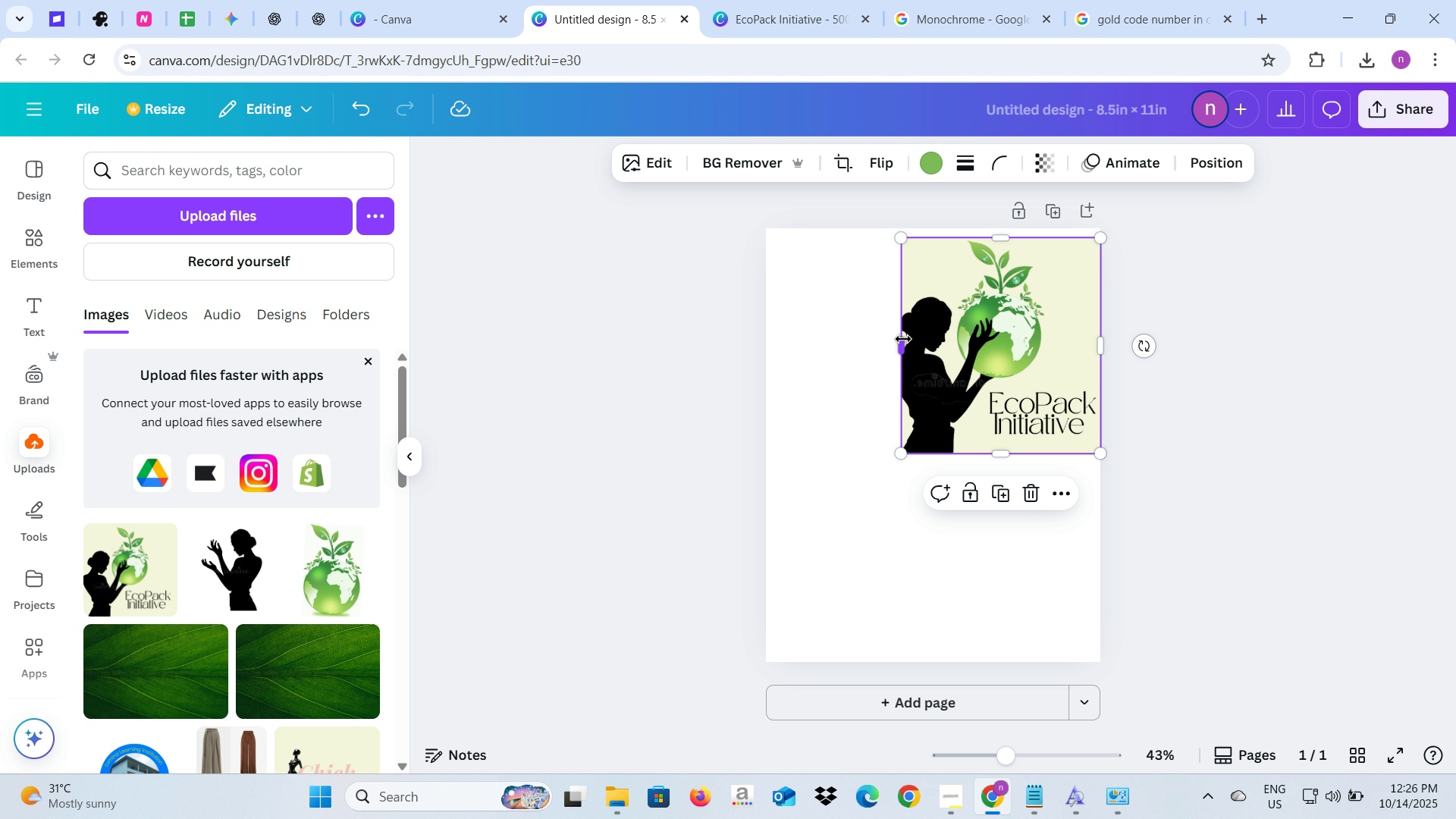 
left_click_drag(start_coordinate=[902, 340], to_coordinate=[883, 339])
 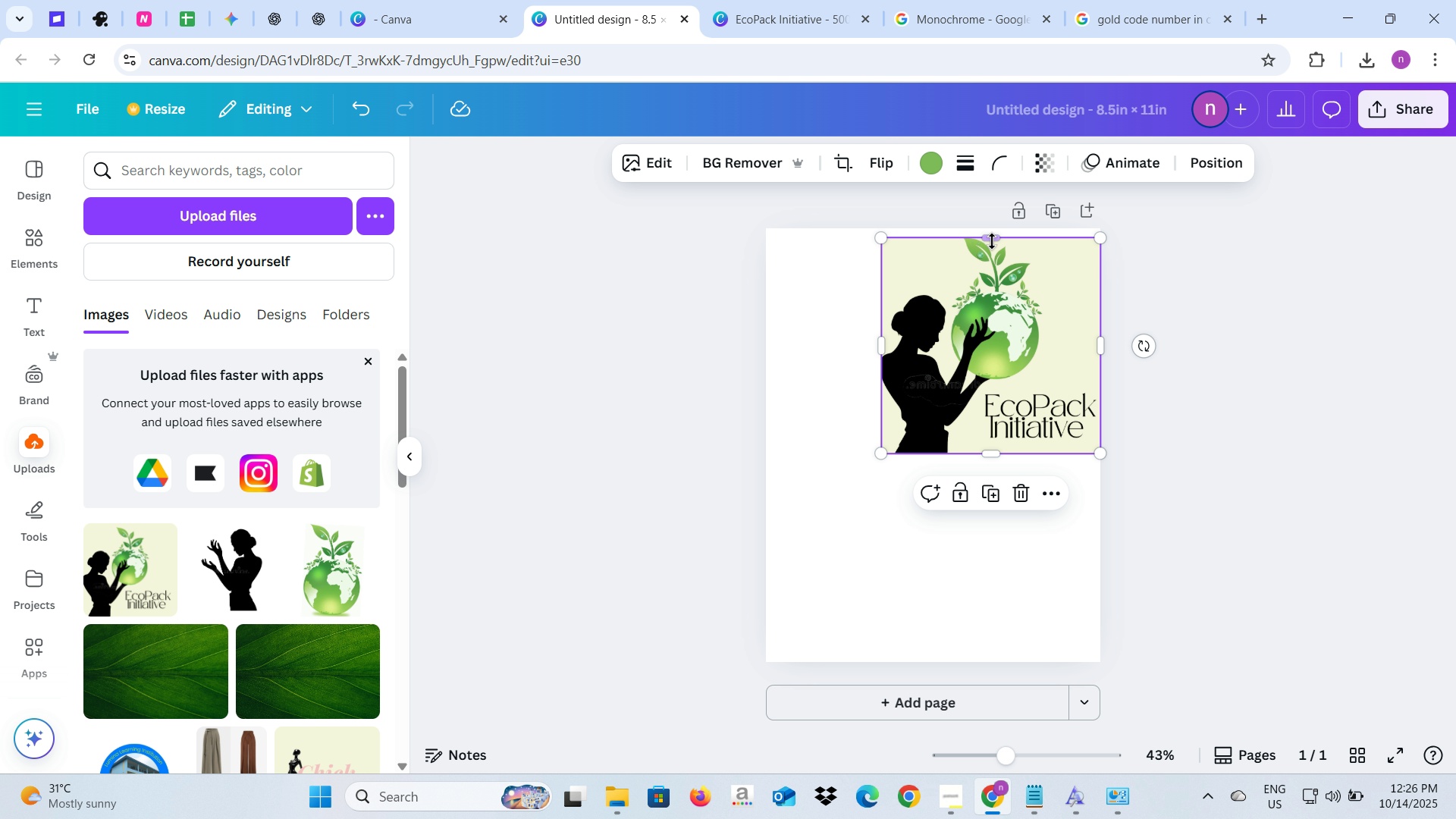 
left_click_drag(start_coordinate=[993, 240], to_coordinate=[986, 232])
 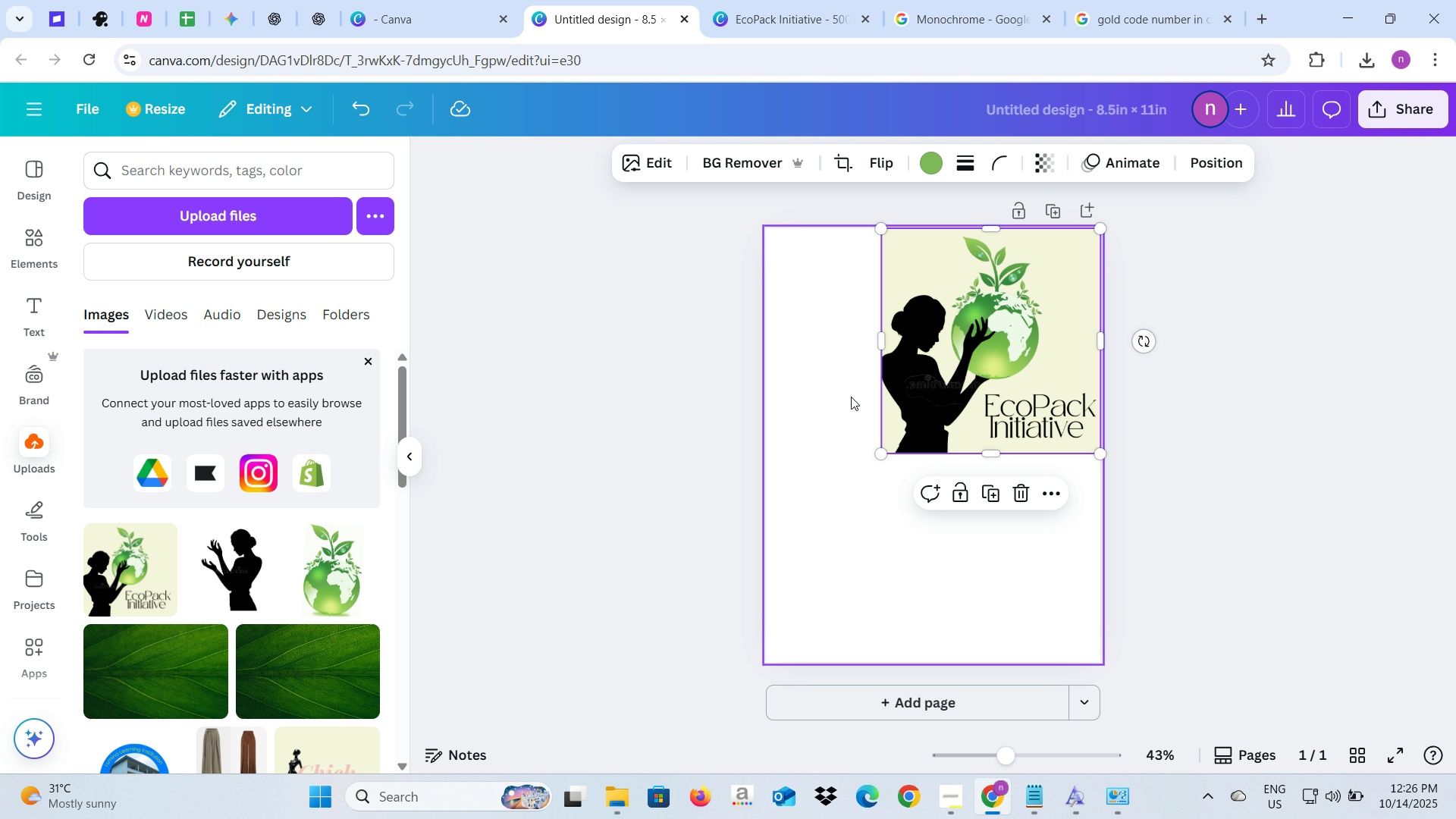 
left_click([851, 397])
 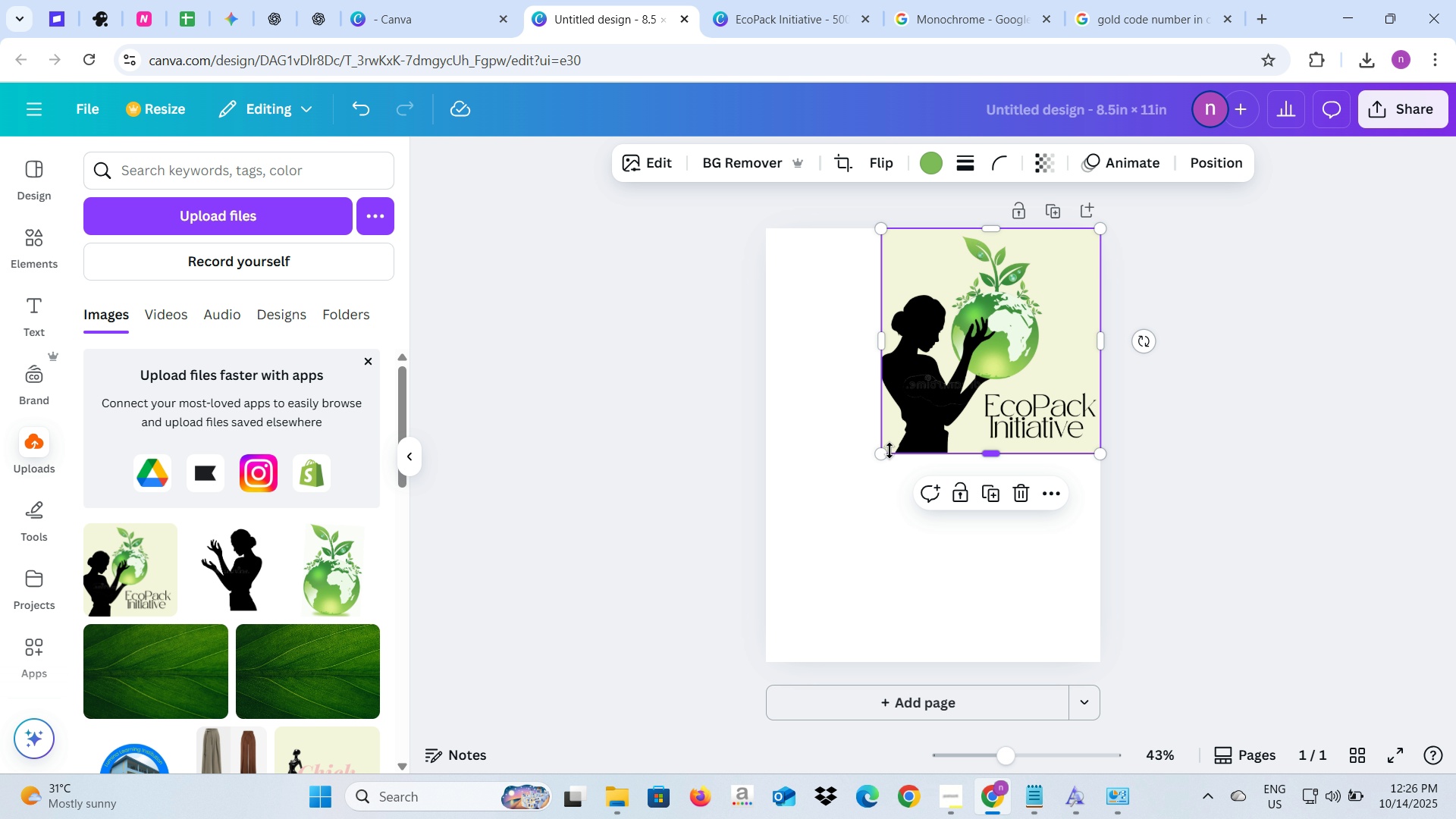 
left_click_drag(start_coordinate=[880, 455], to_coordinate=[985, 347])
 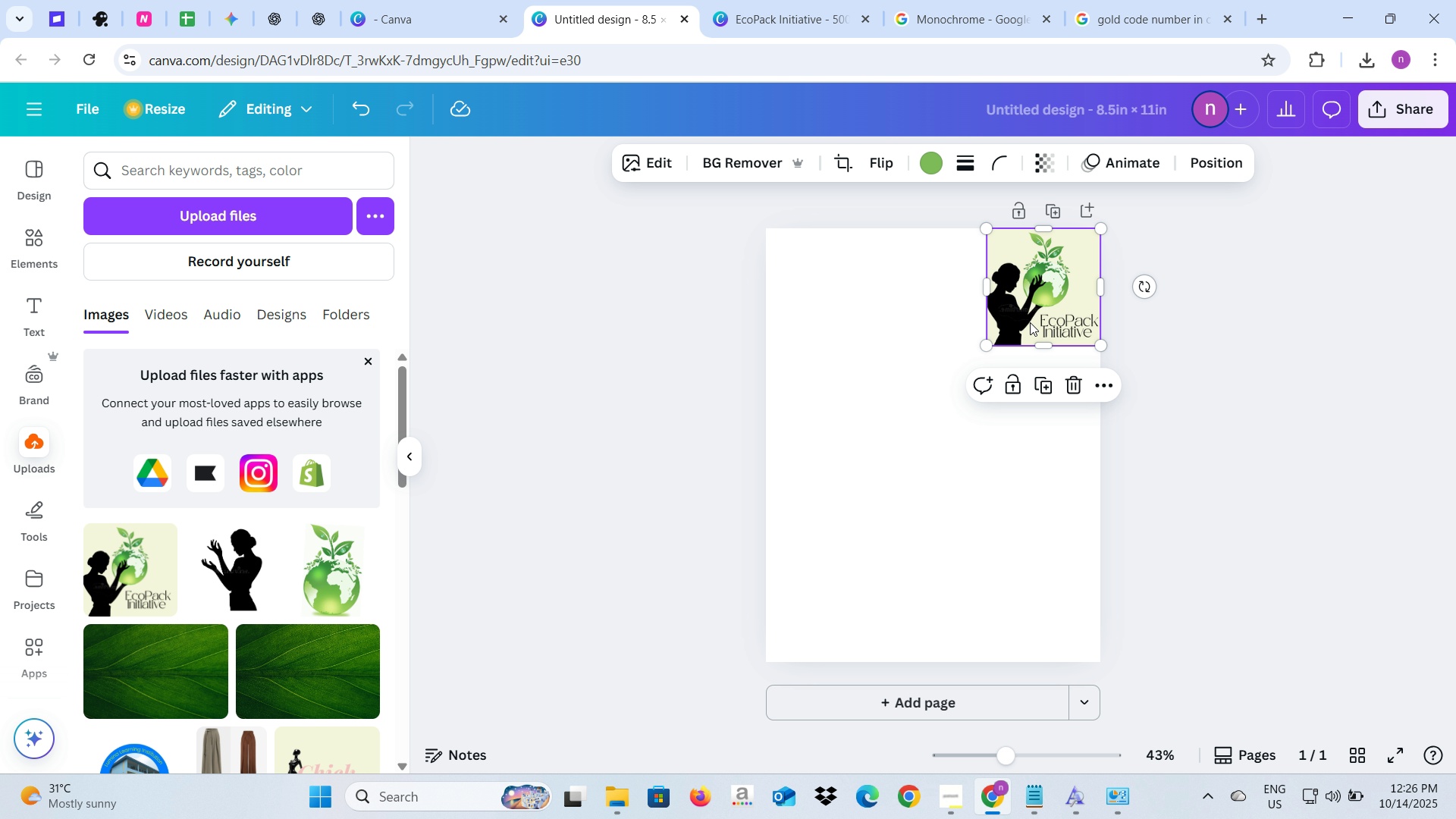 
left_click_drag(start_coordinate=[1031, 308], to_coordinate=[1028, 392])
 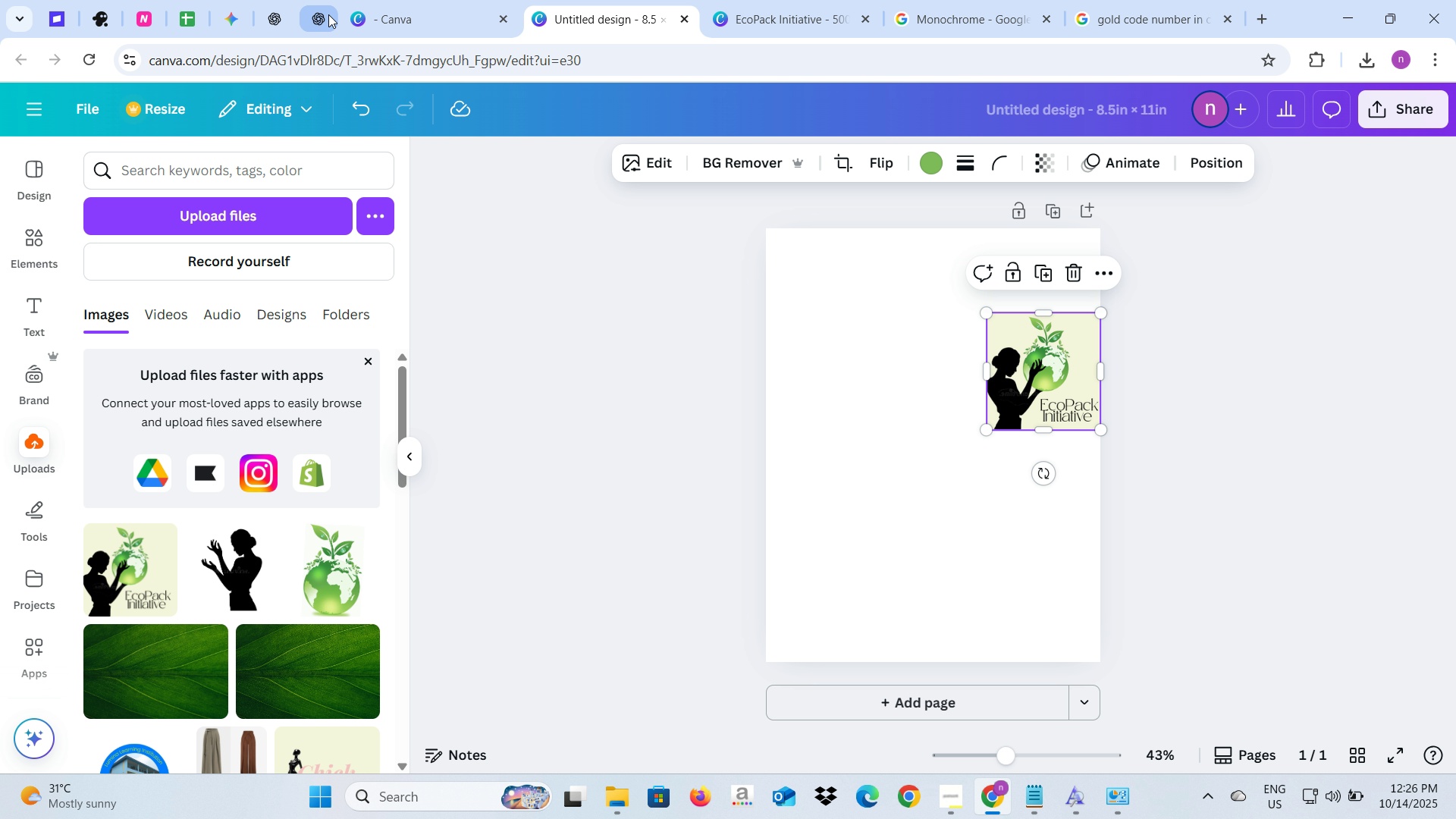 
left_click([328, 14])
 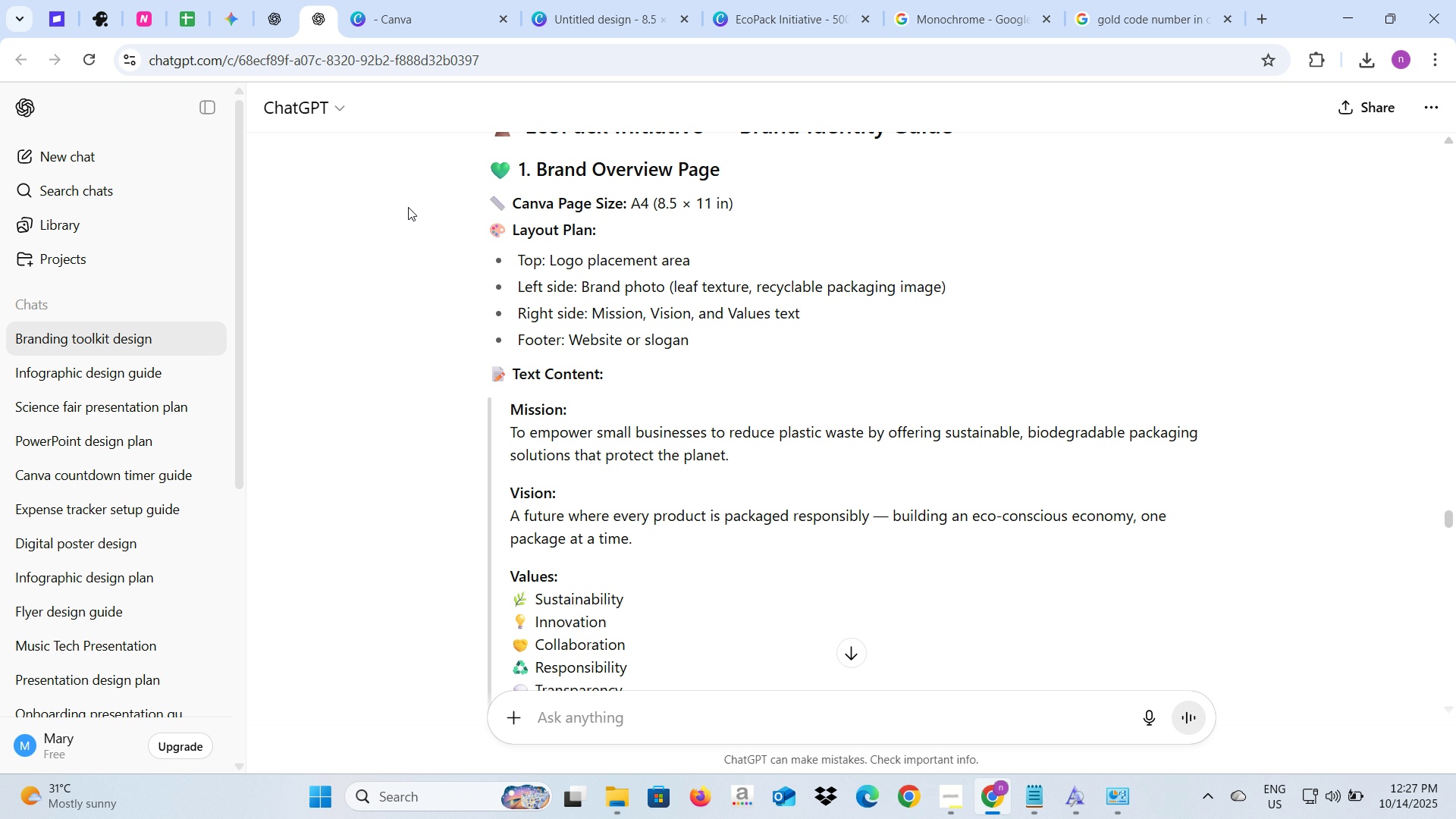 
wait(23.21)
 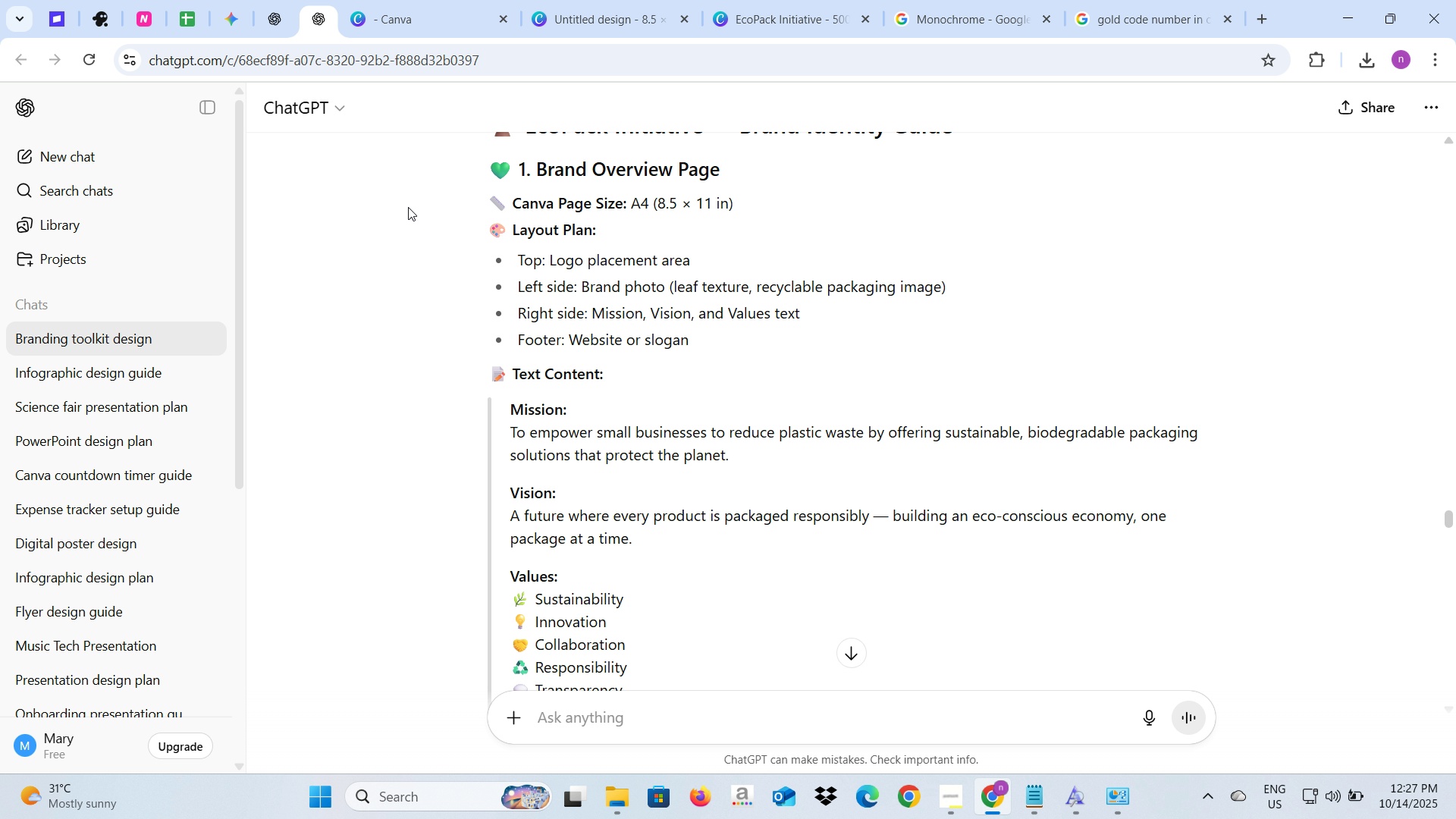 
scroll: coordinate [588, 327], scroll_direction: down, amount: 1.0
 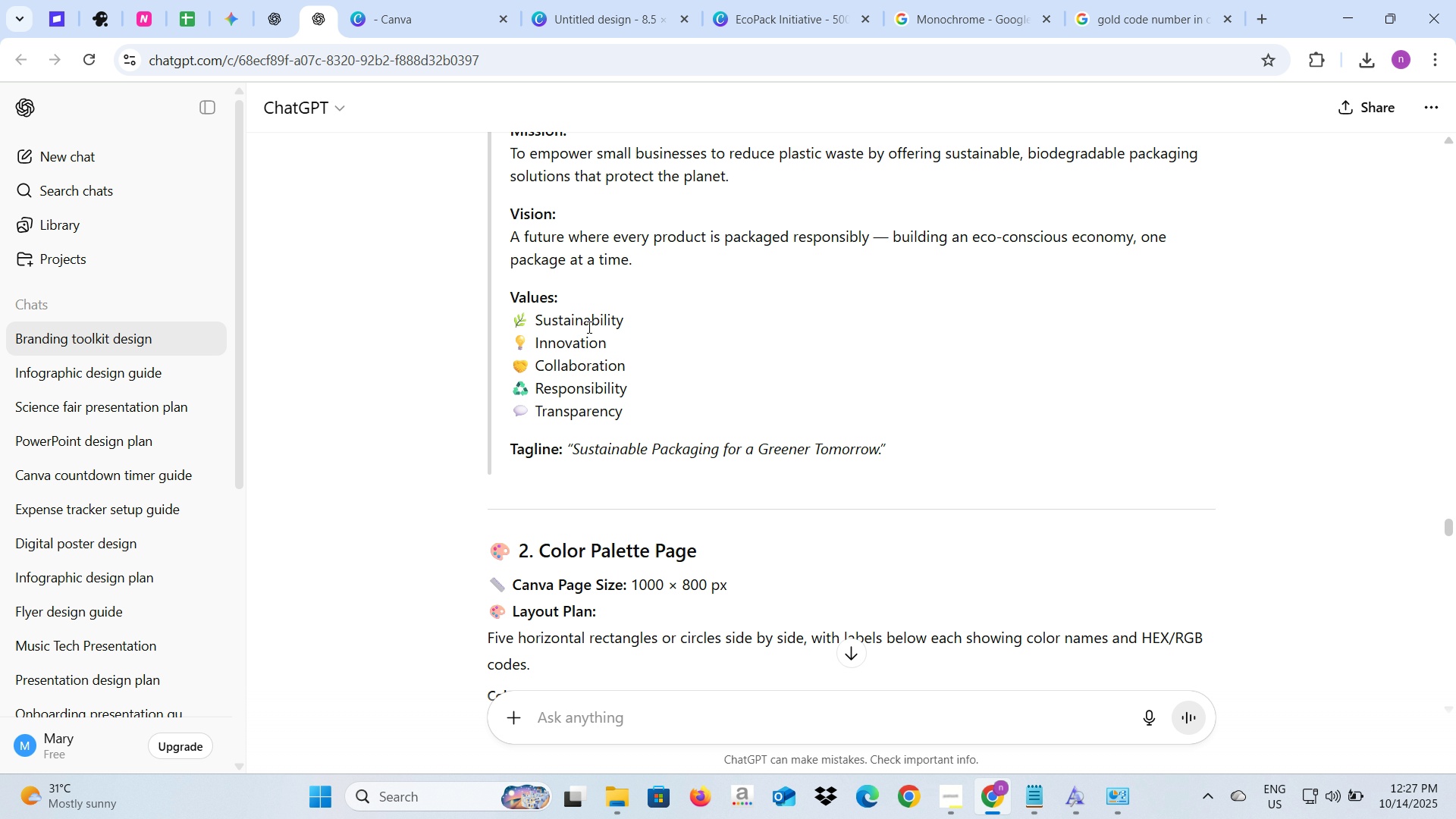 
scroll: coordinate [588, 327], scroll_direction: up, amount: 3.0
 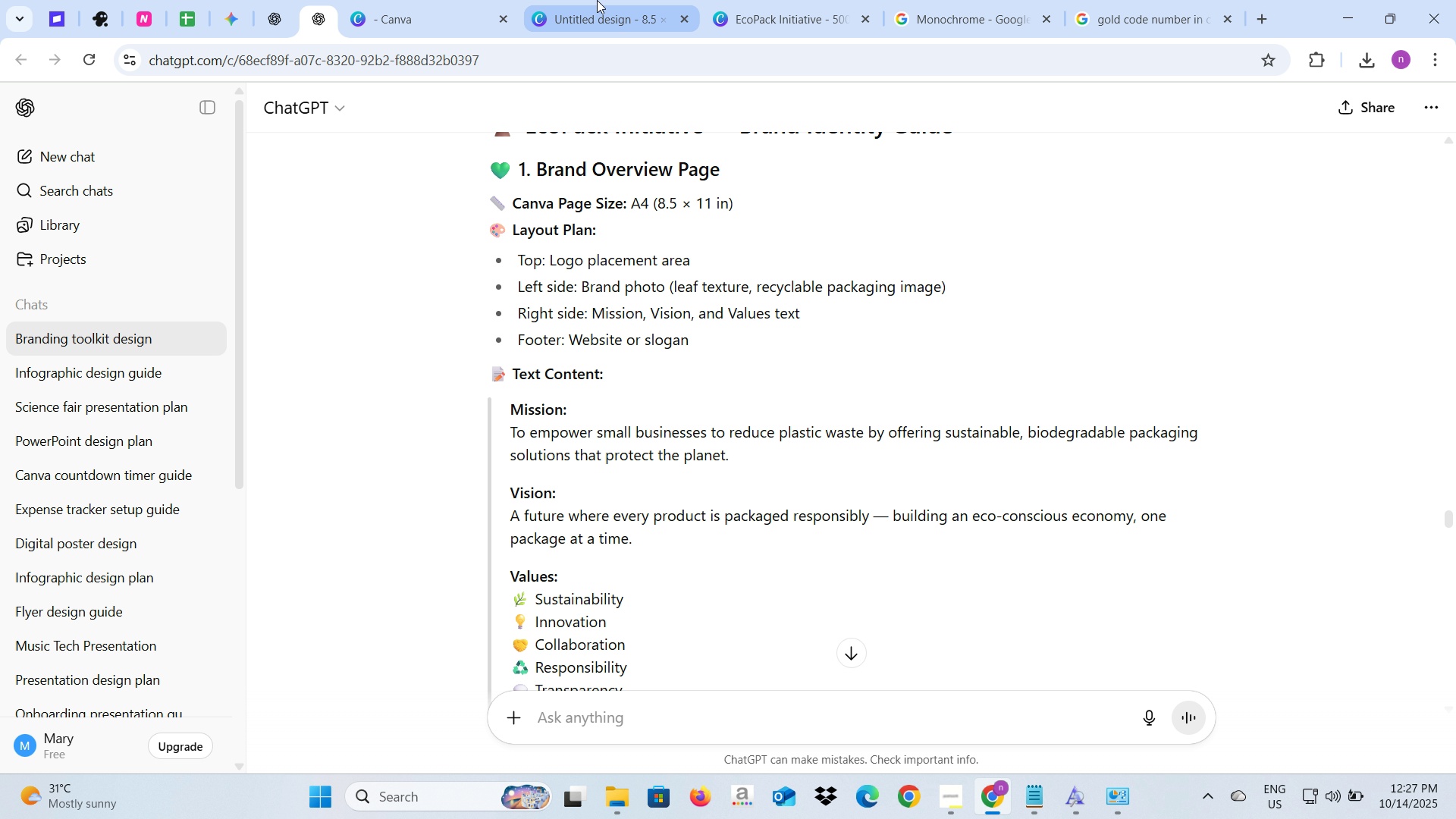 
left_click([597, 0])
 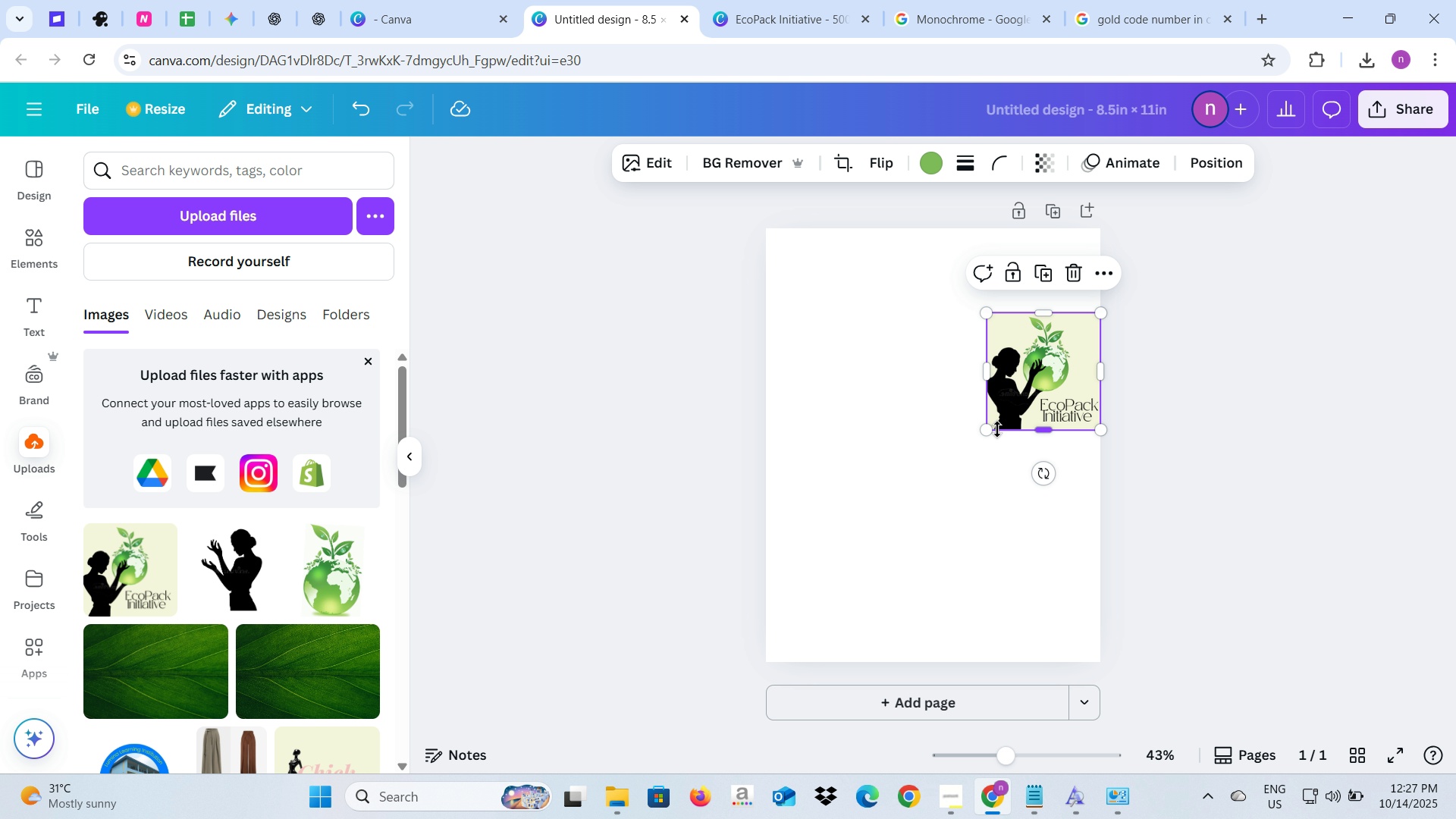 
left_click_drag(start_coordinate=[983, 431], to_coordinate=[924, 517])
 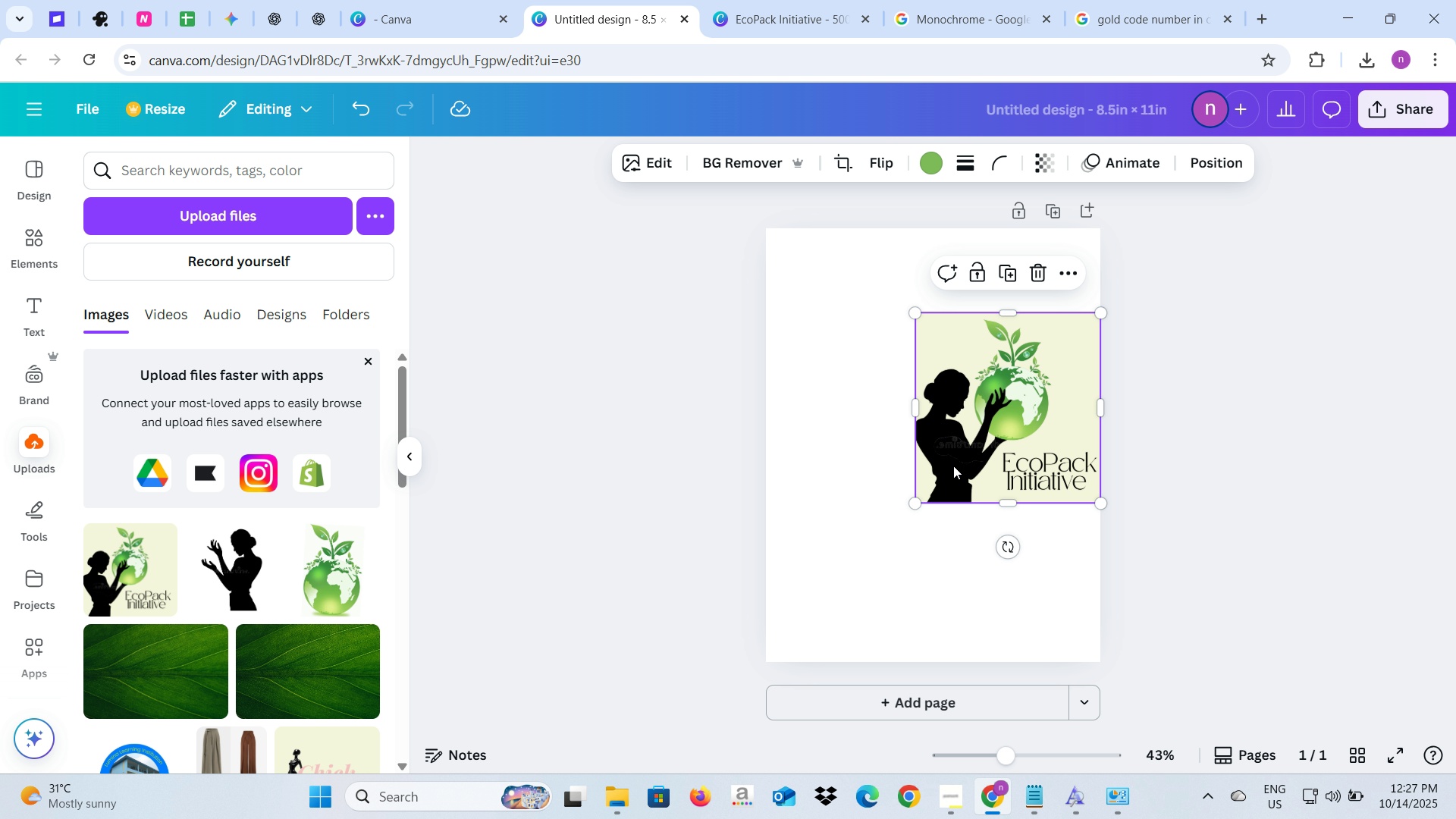 
left_click_drag(start_coordinate=[959, 441], to_coordinate=[964, 475])
 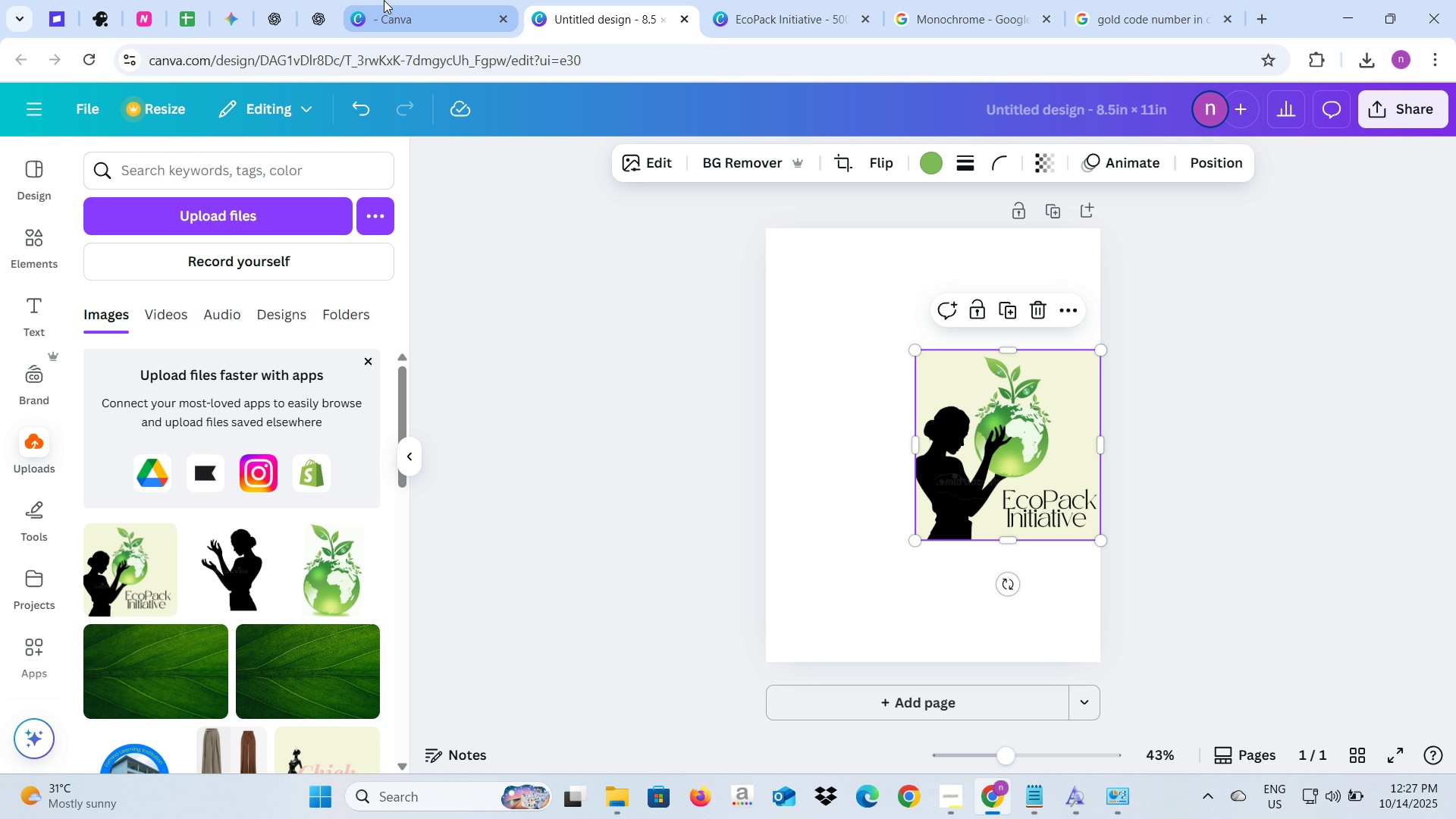 
left_click([384, 0])
 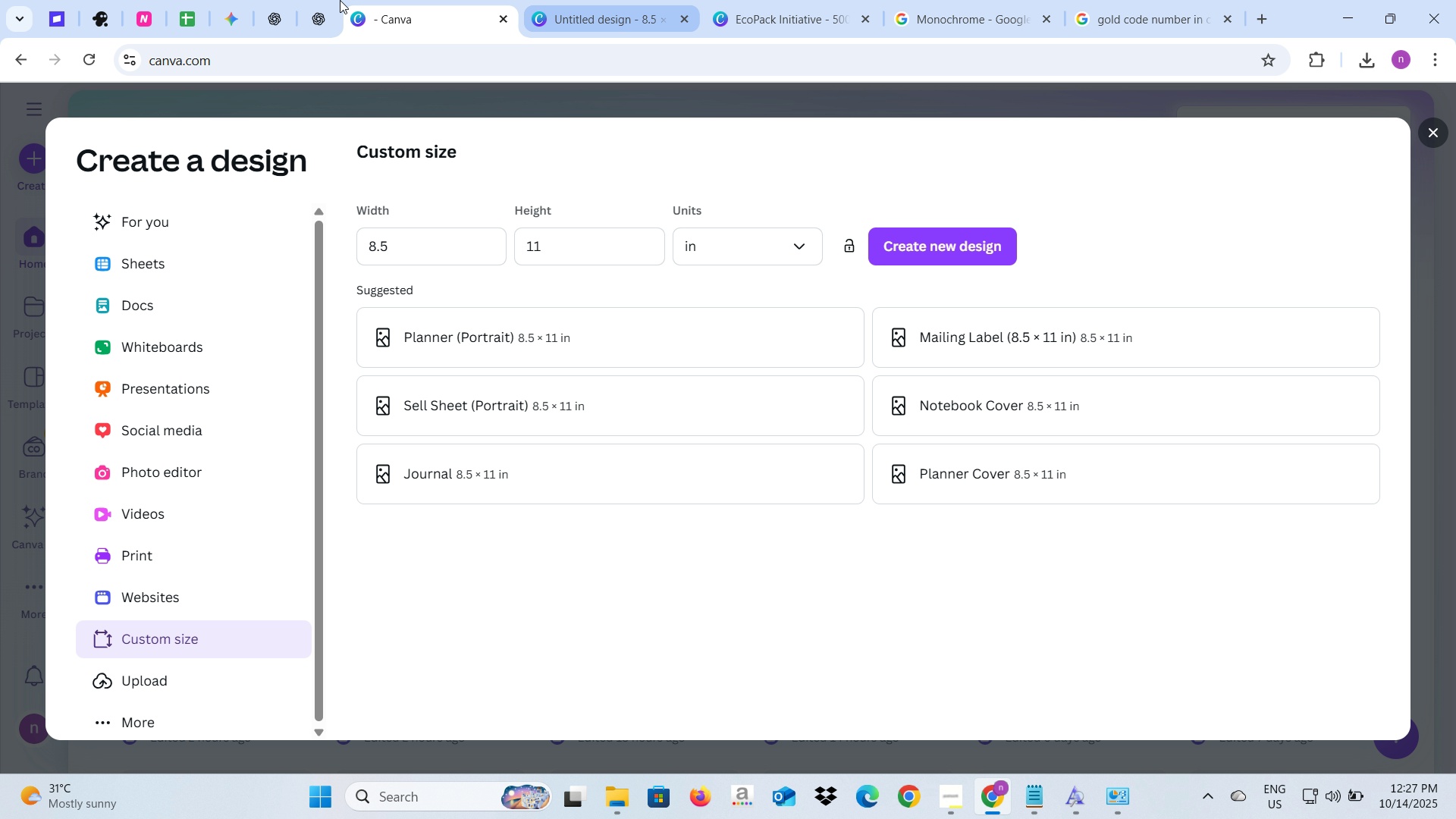 
left_click([332, 6])
 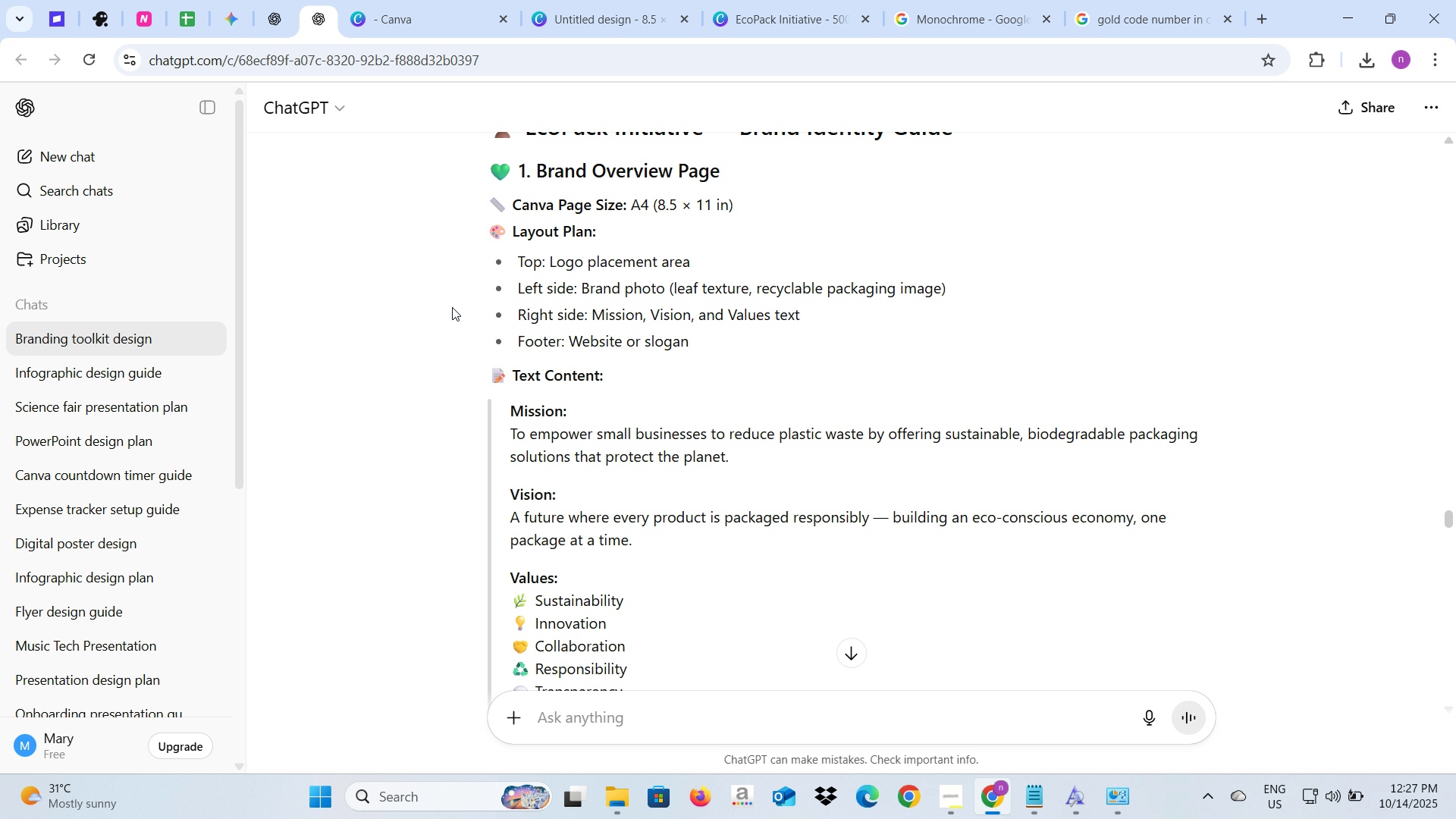 
scroll: coordinate [452, 307], scroll_direction: up, amount: 2.0
 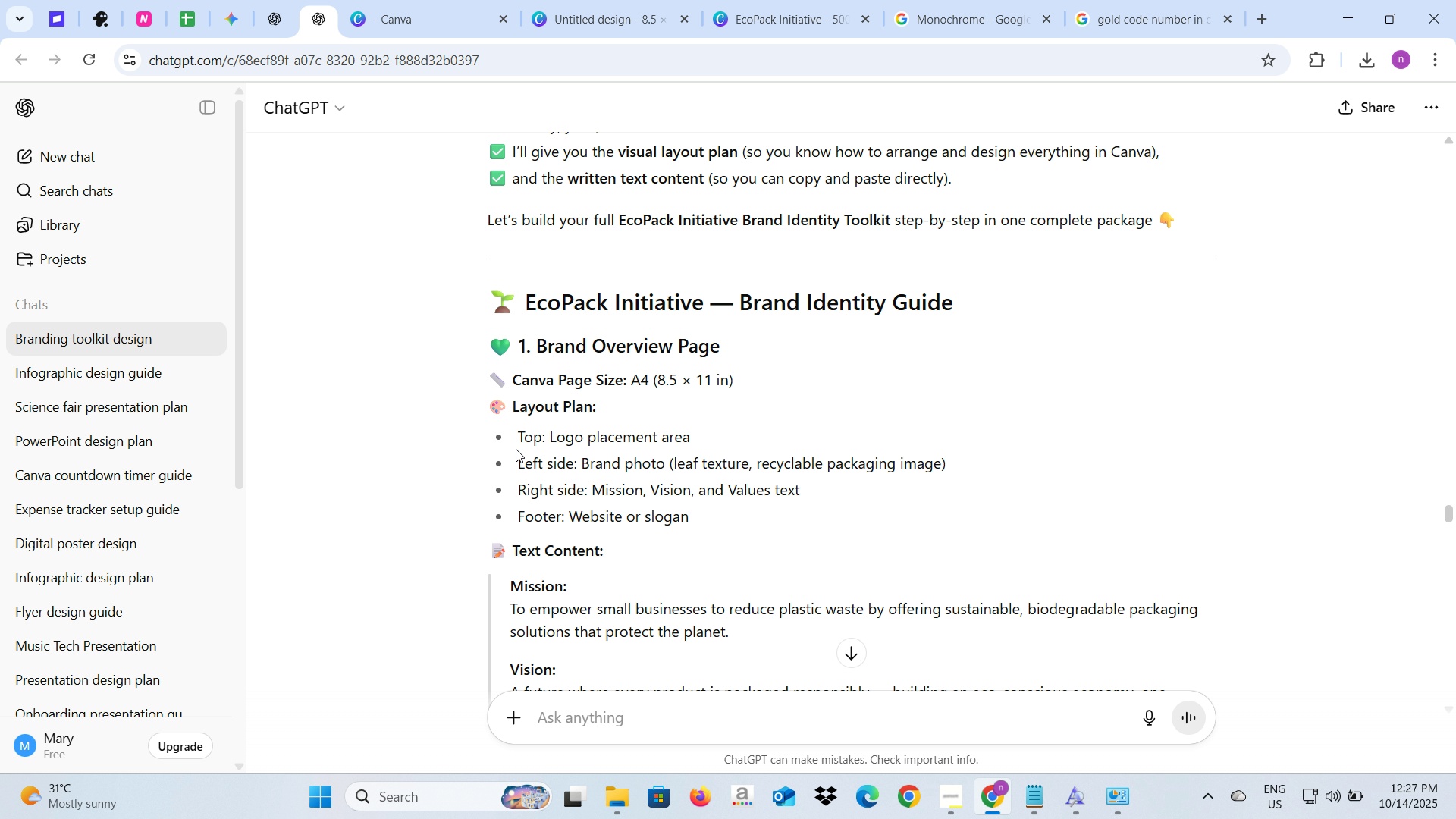 
scroll: coordinate [519, 463], scroll_direction: down, amount: 2.0
 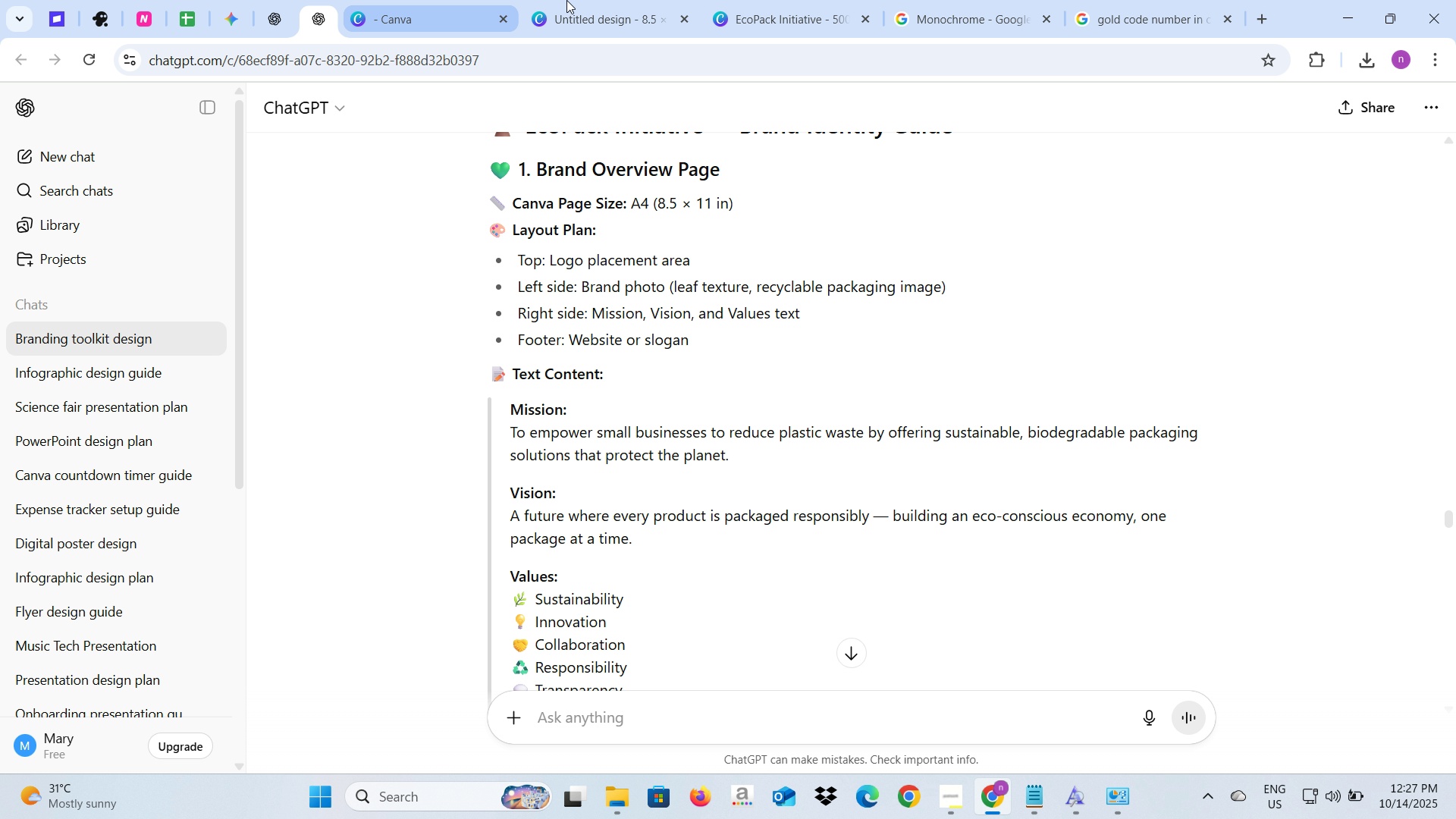 
left_click([588, 12])
 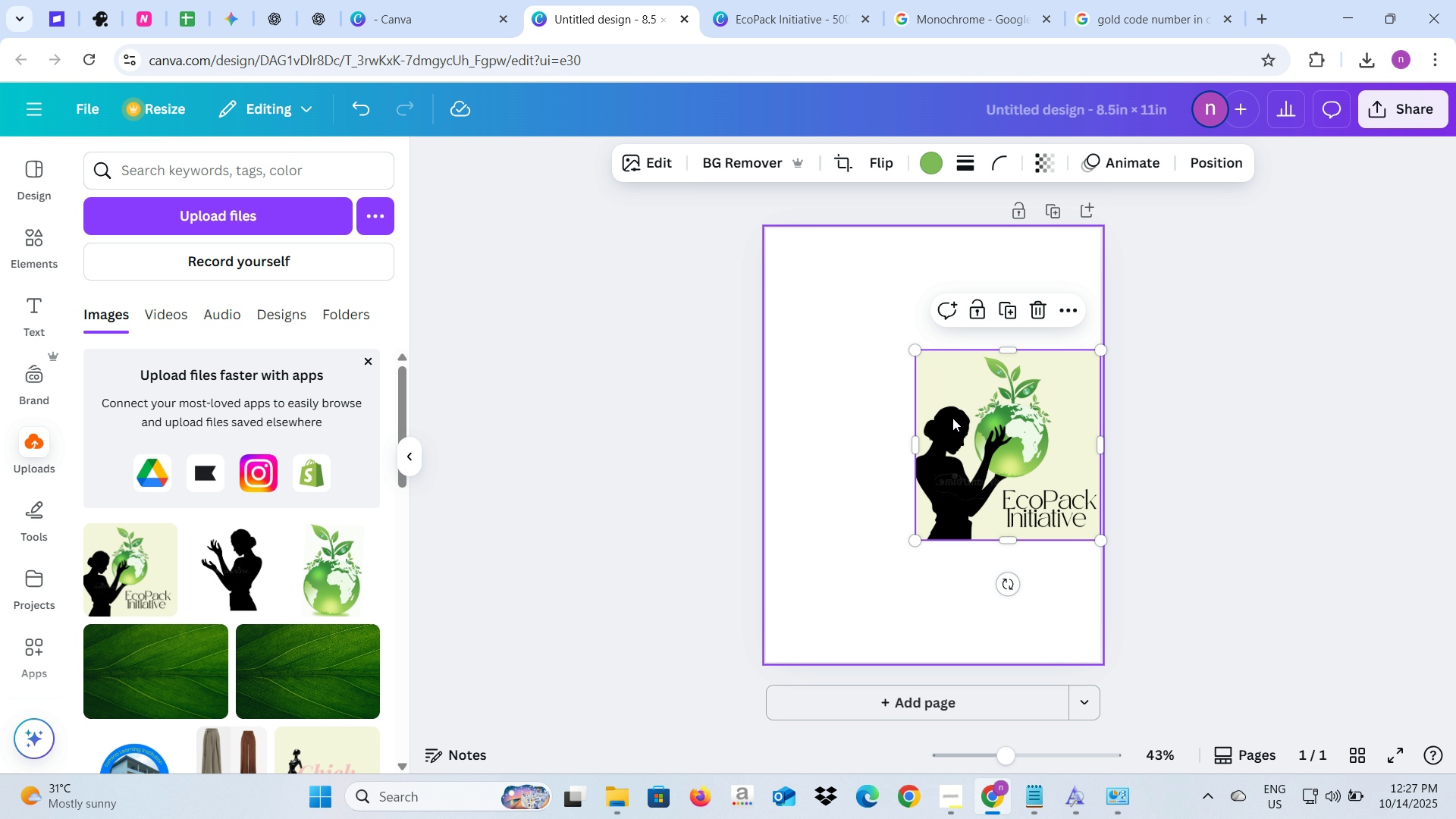 
left_click_drag(start_coordinate=[964, 420], to_coordinate=[810, 422])
 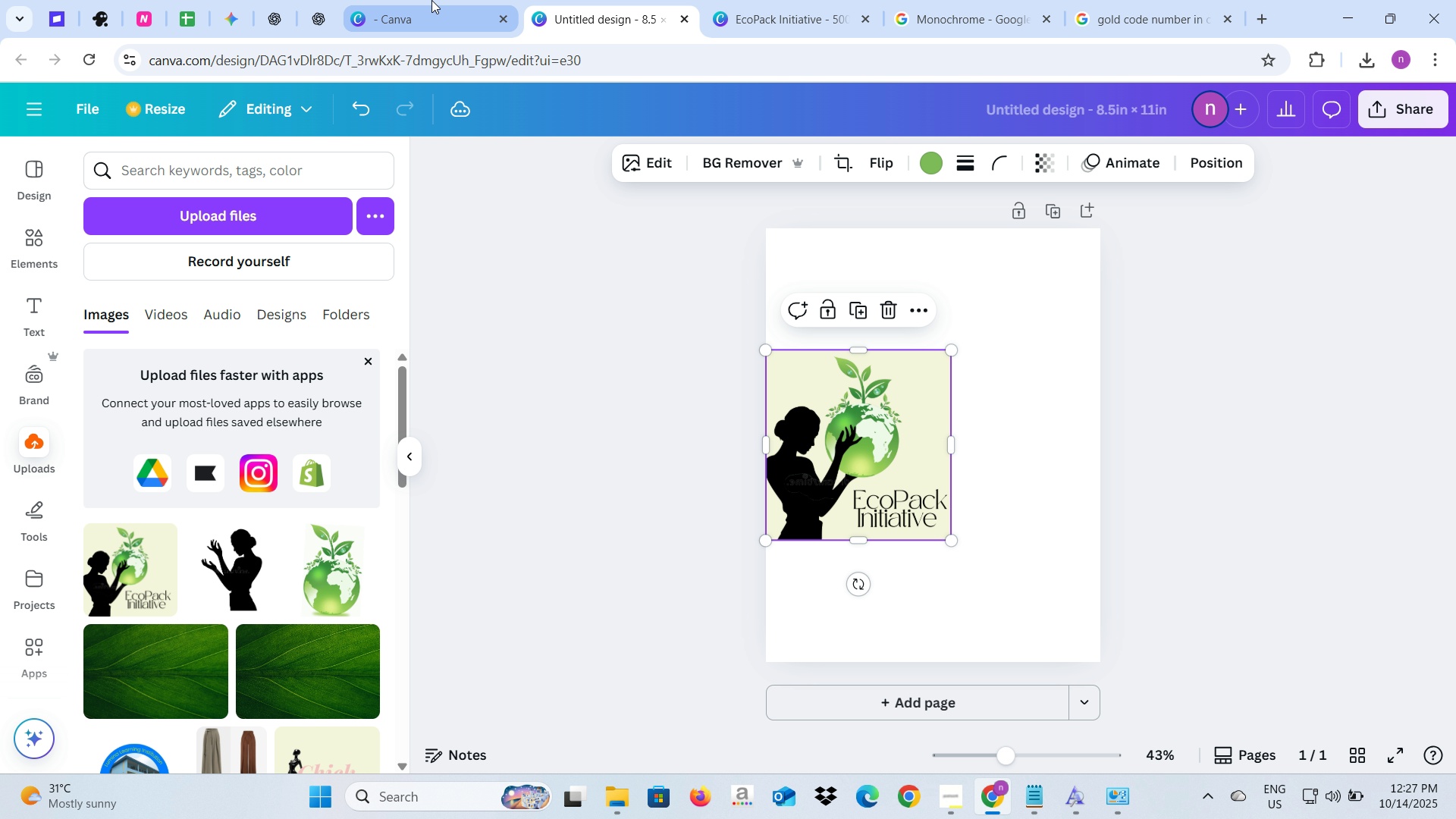 
left_click([431, 0])
 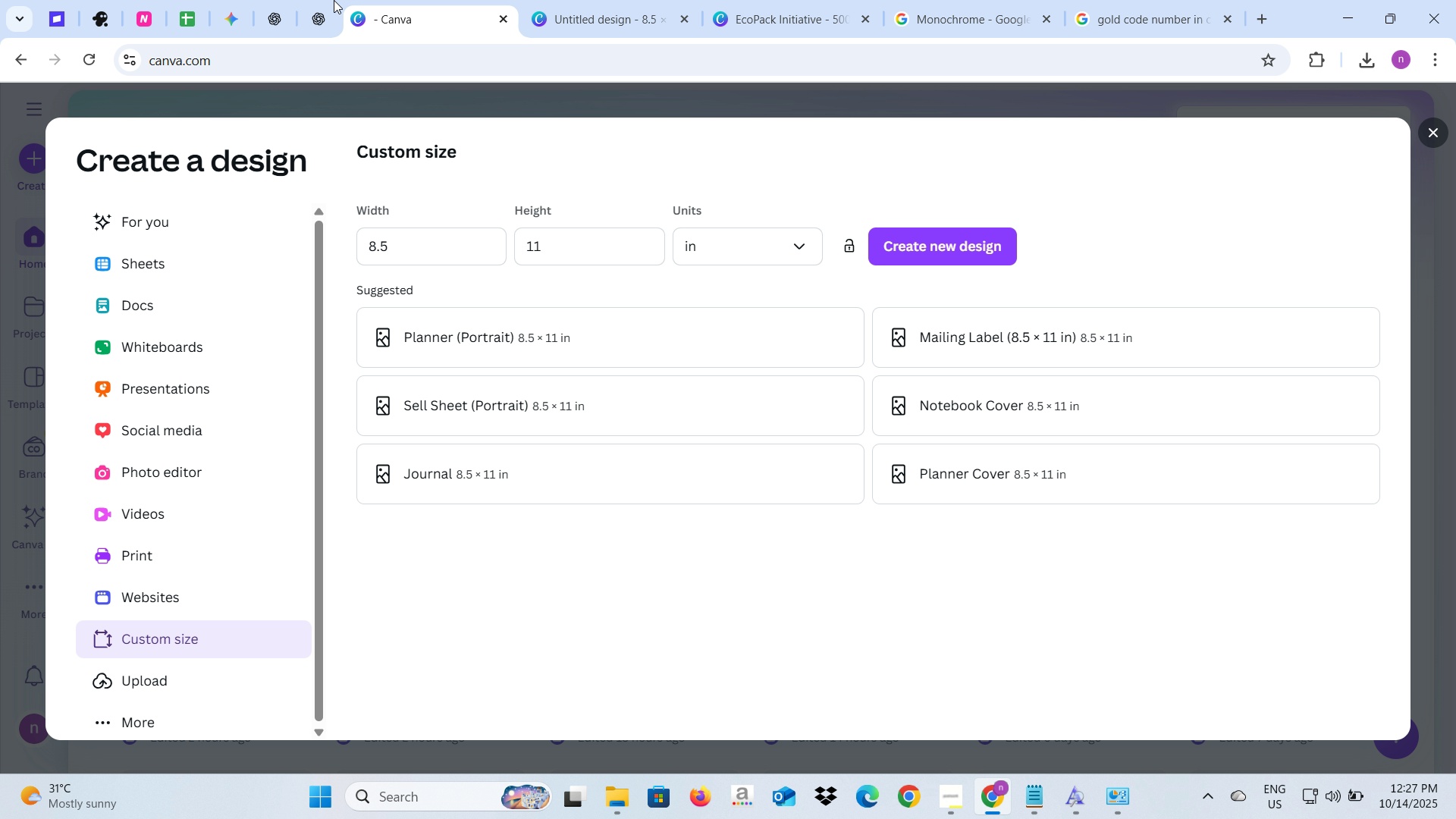 
left_click([330, 0])
 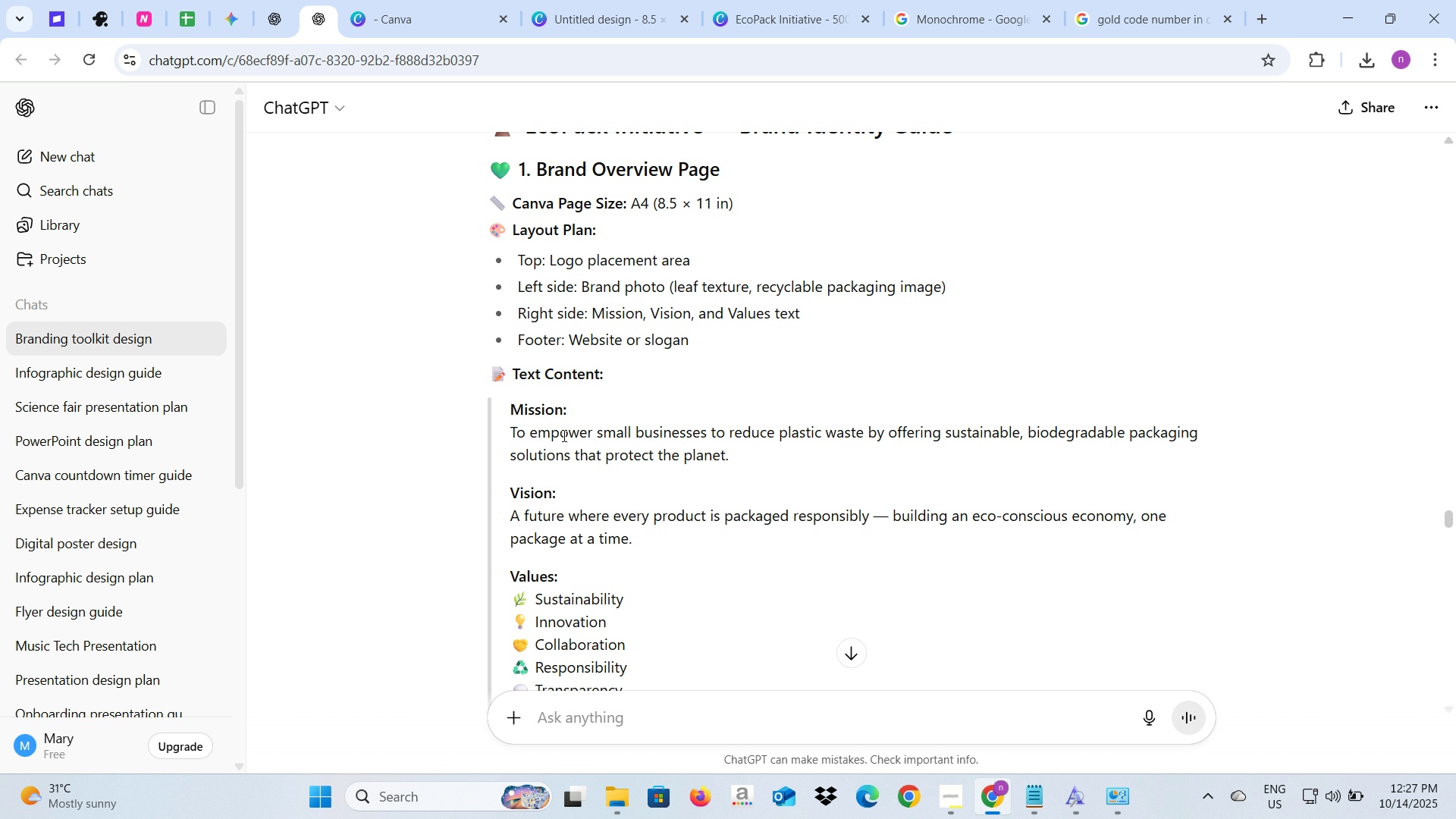 
scroll: coordinate [563, 434], scroll_direction: down, amount: 1.0
 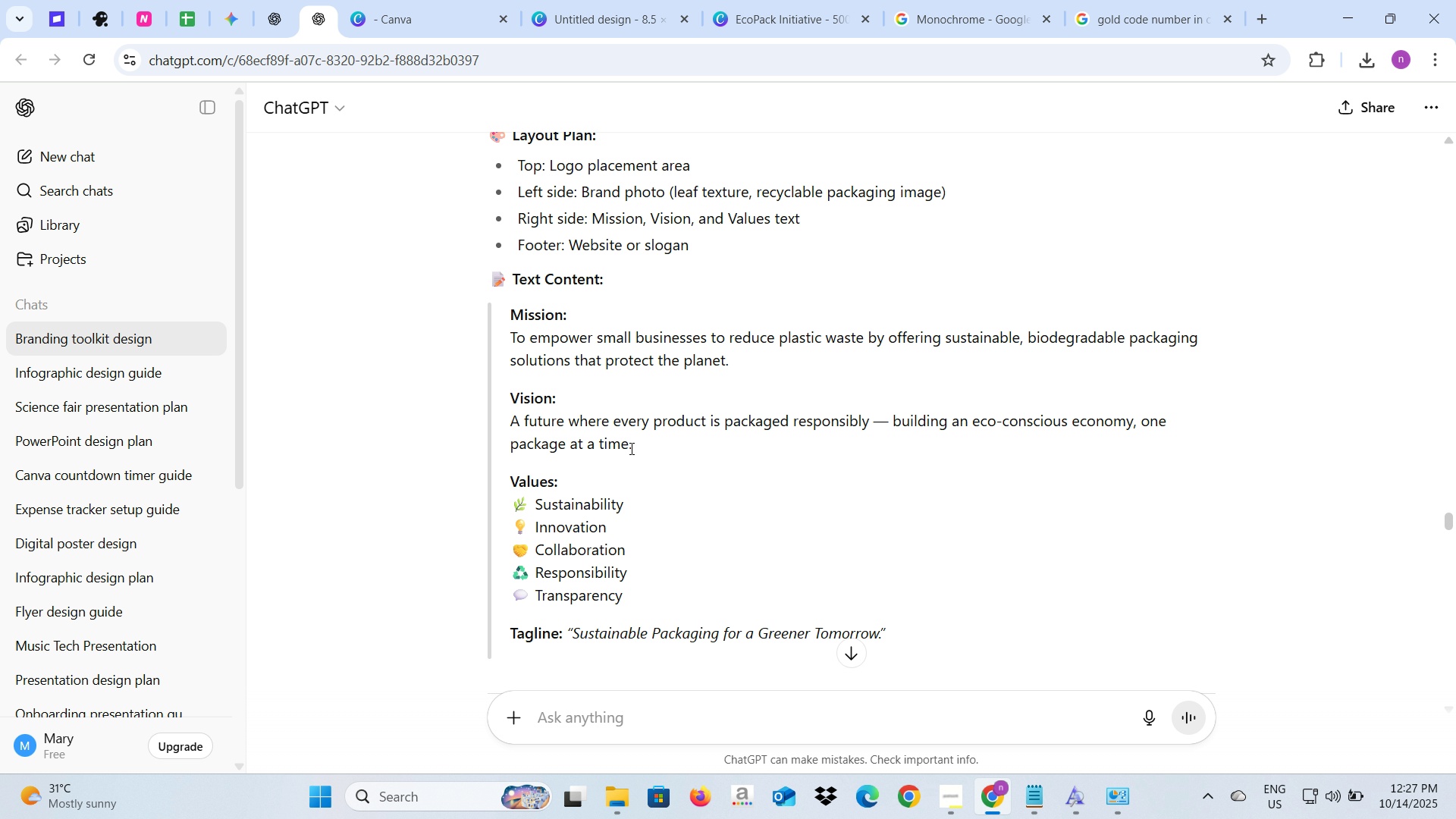 
left_click_drag(start_coordinate=[630, 448], to_coordinate=[505, 322])
 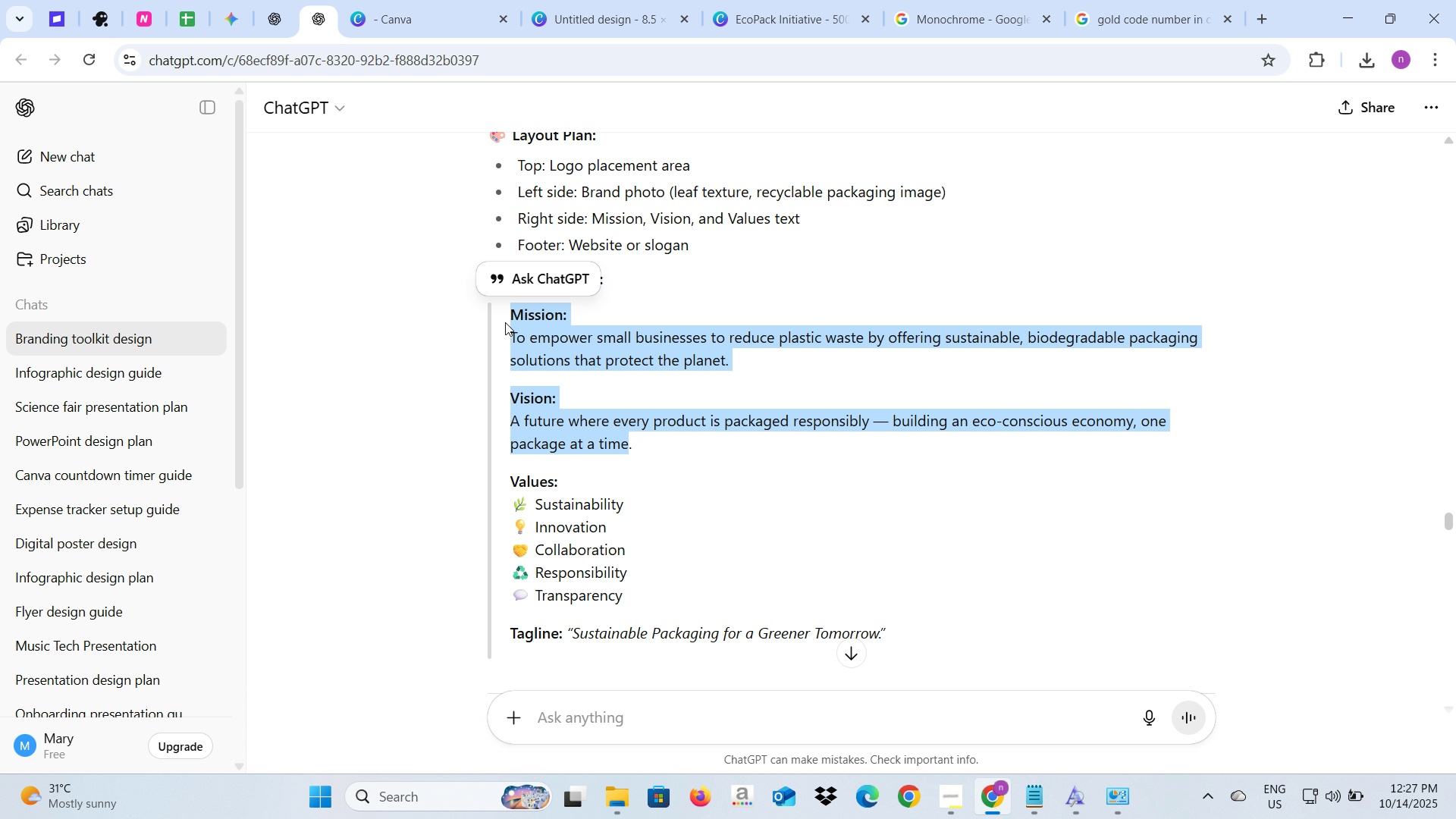 
key(Control+C)
 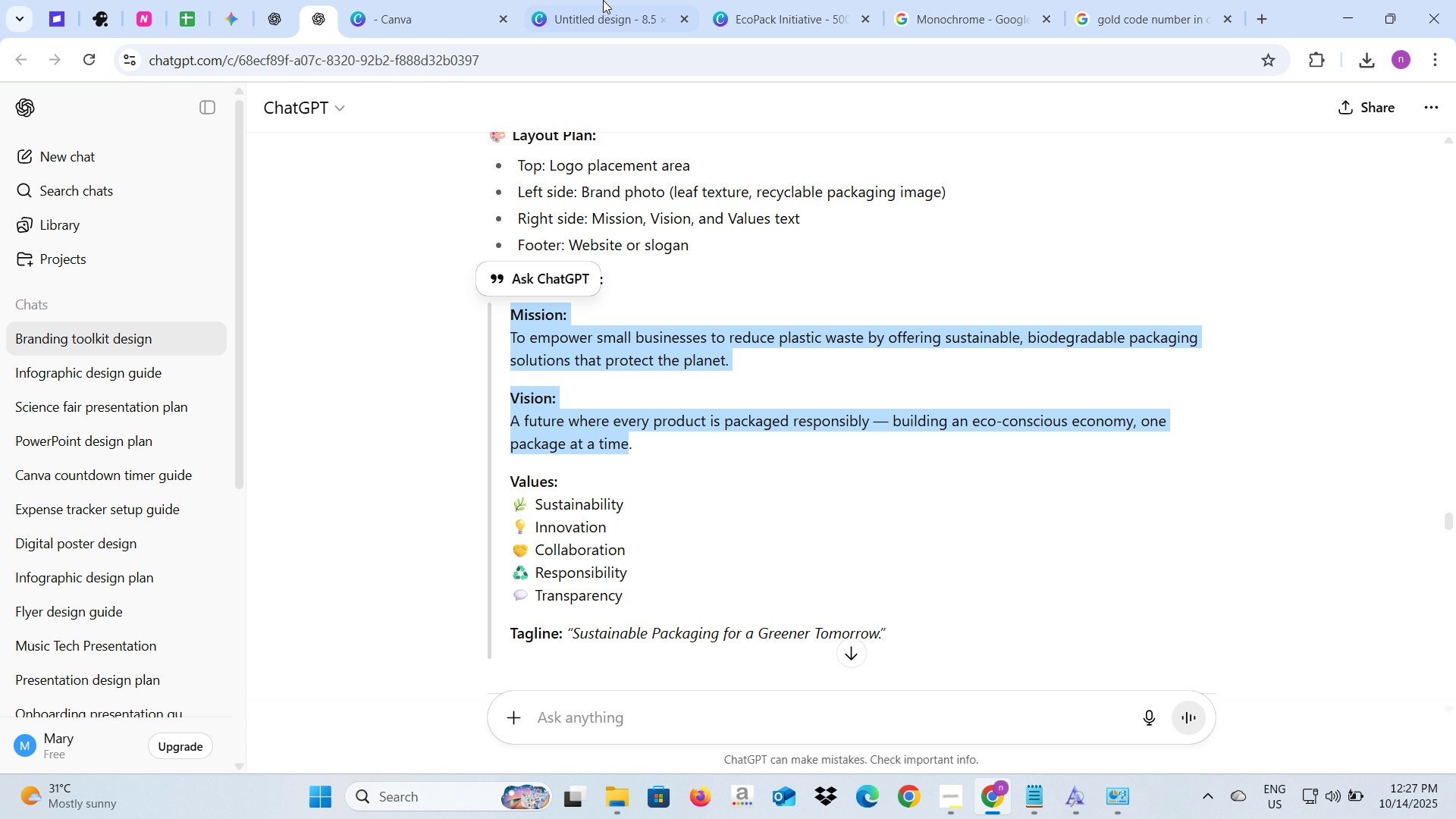 
left_click([604, 0])
 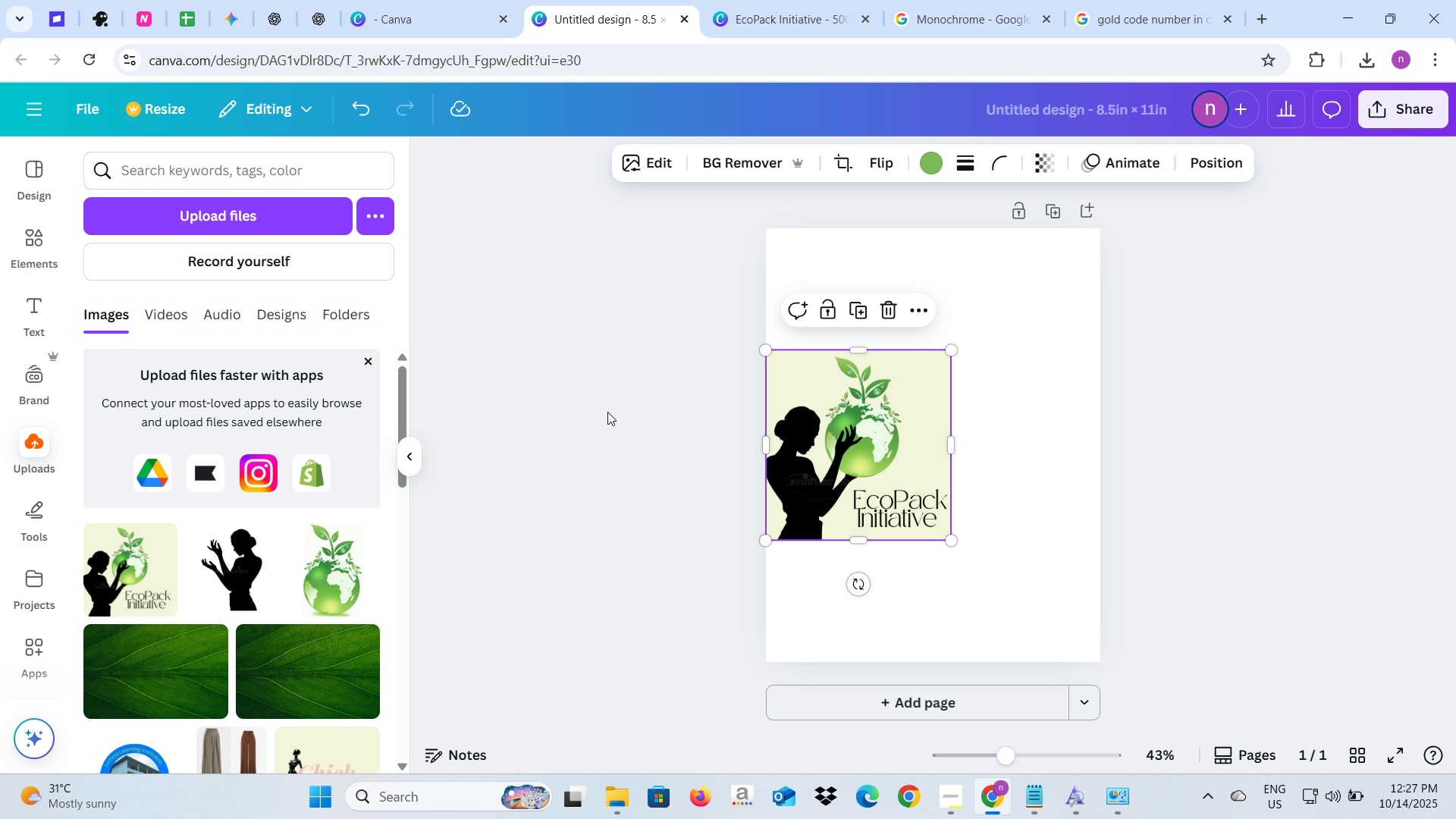 
left_click([607, 412])
 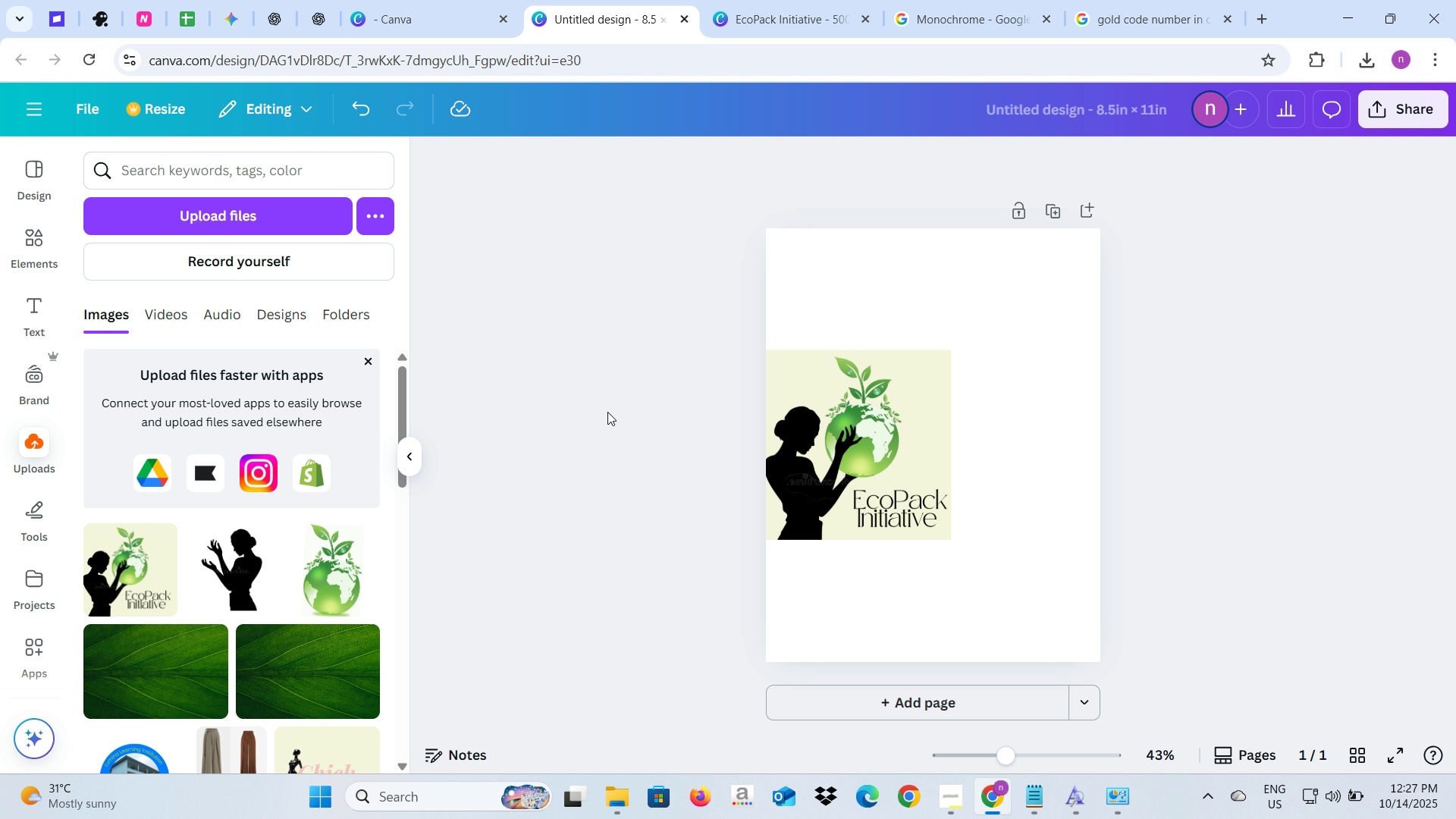 
key(Control+V)
 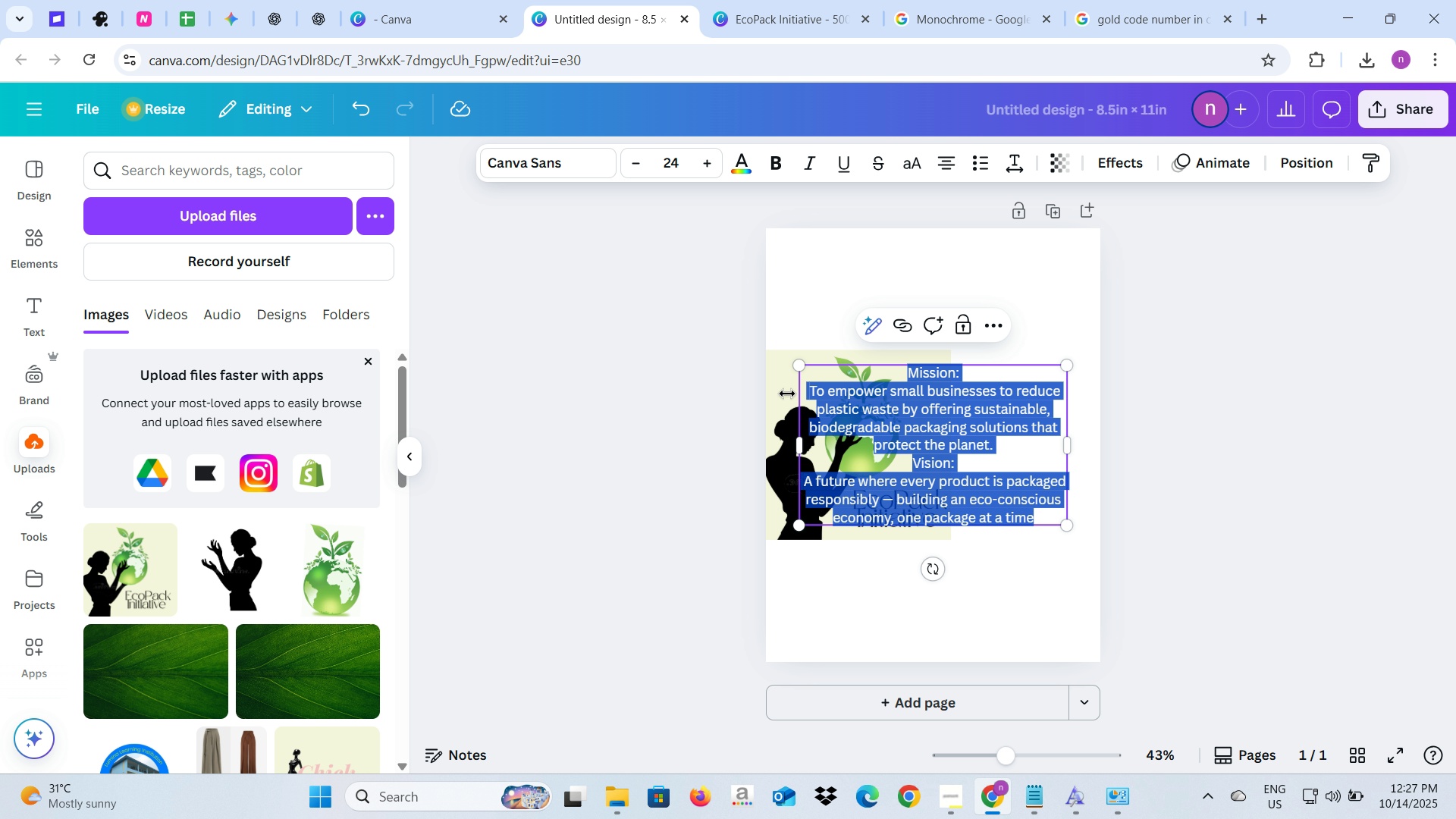 
left_click_drag(start_coordinate=[797, 445], to_coordinate=[947, 427])
 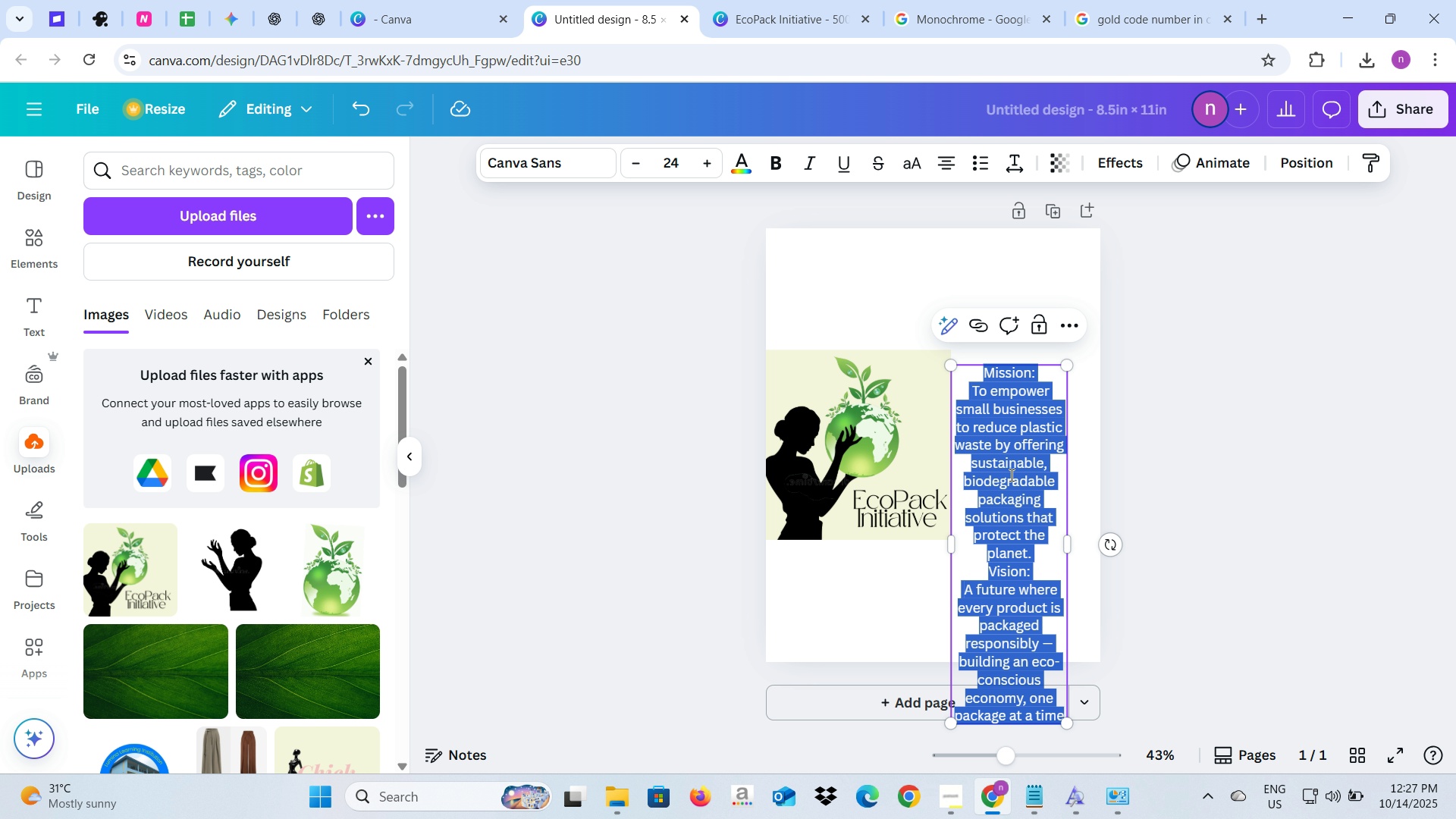 
left_click_drag(start_coordinate=[1010, 475], to_coordinate=[1009, 447])
 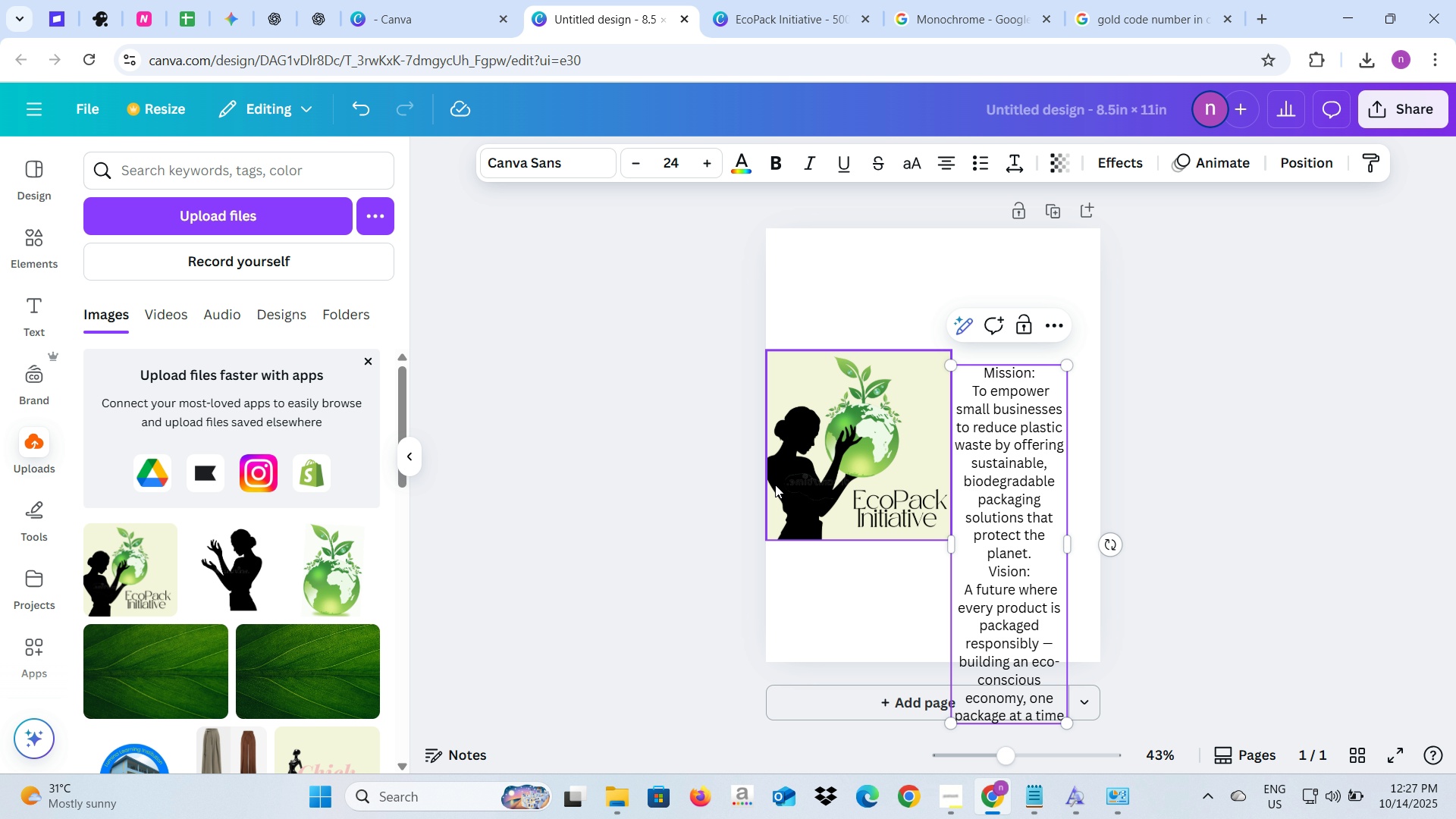 
left_click([775, 485])
 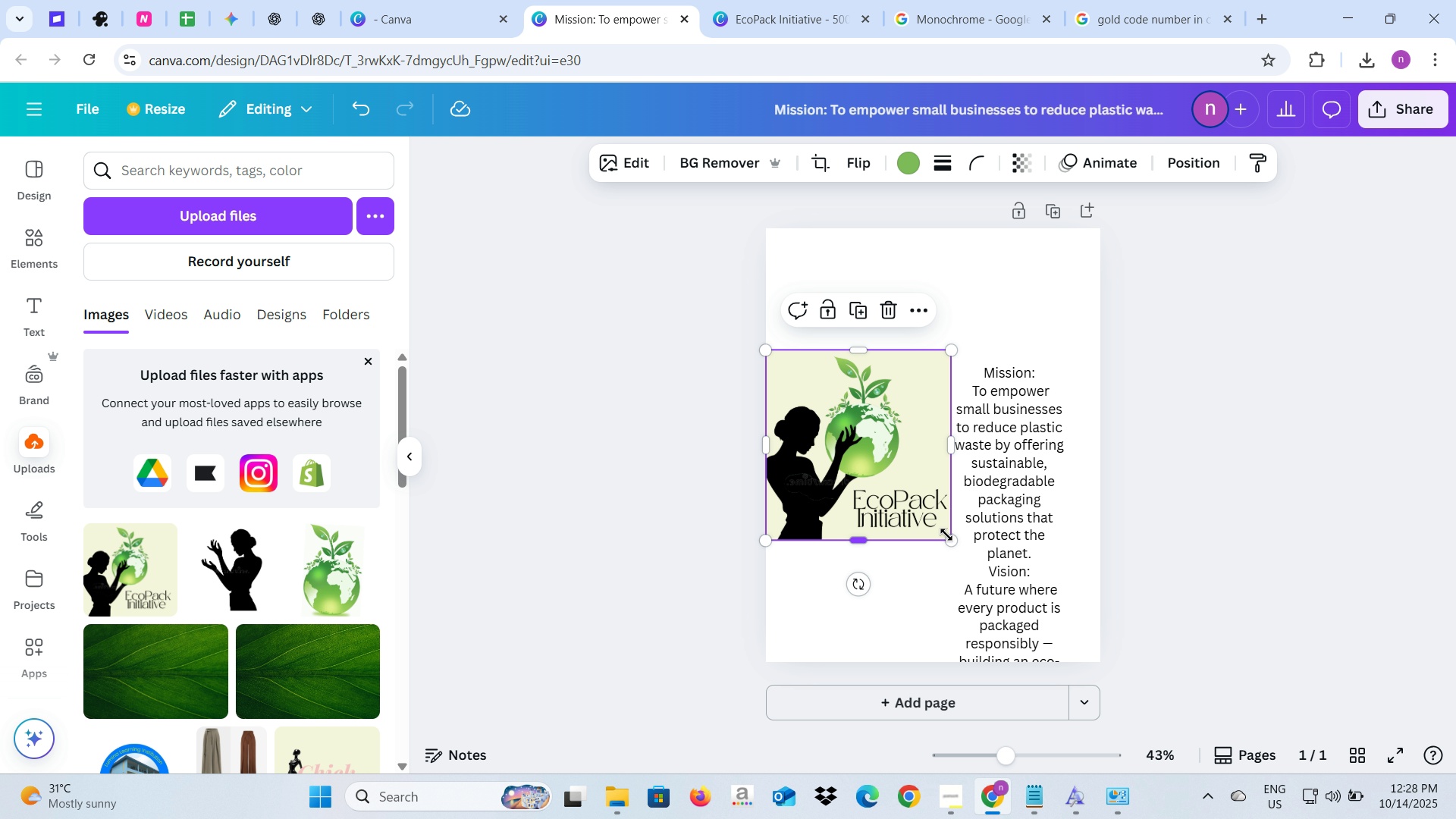 
left_click_drag(start_coordinate=[949, 535], to_coordinate=[932, 507])
 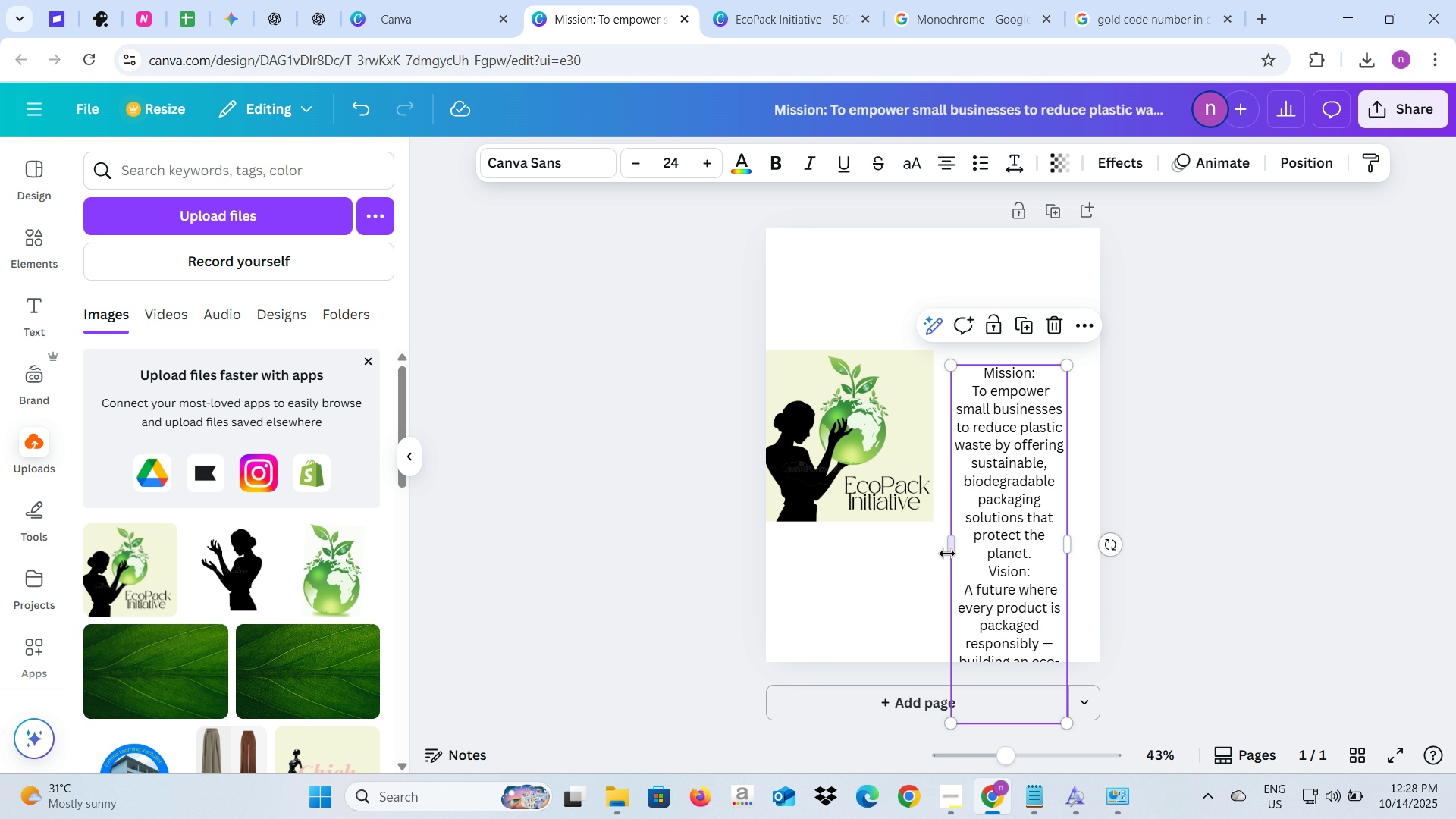 
left_click_drag(start_coordinate=[945, 552], to_coordinate=[932, 549])
 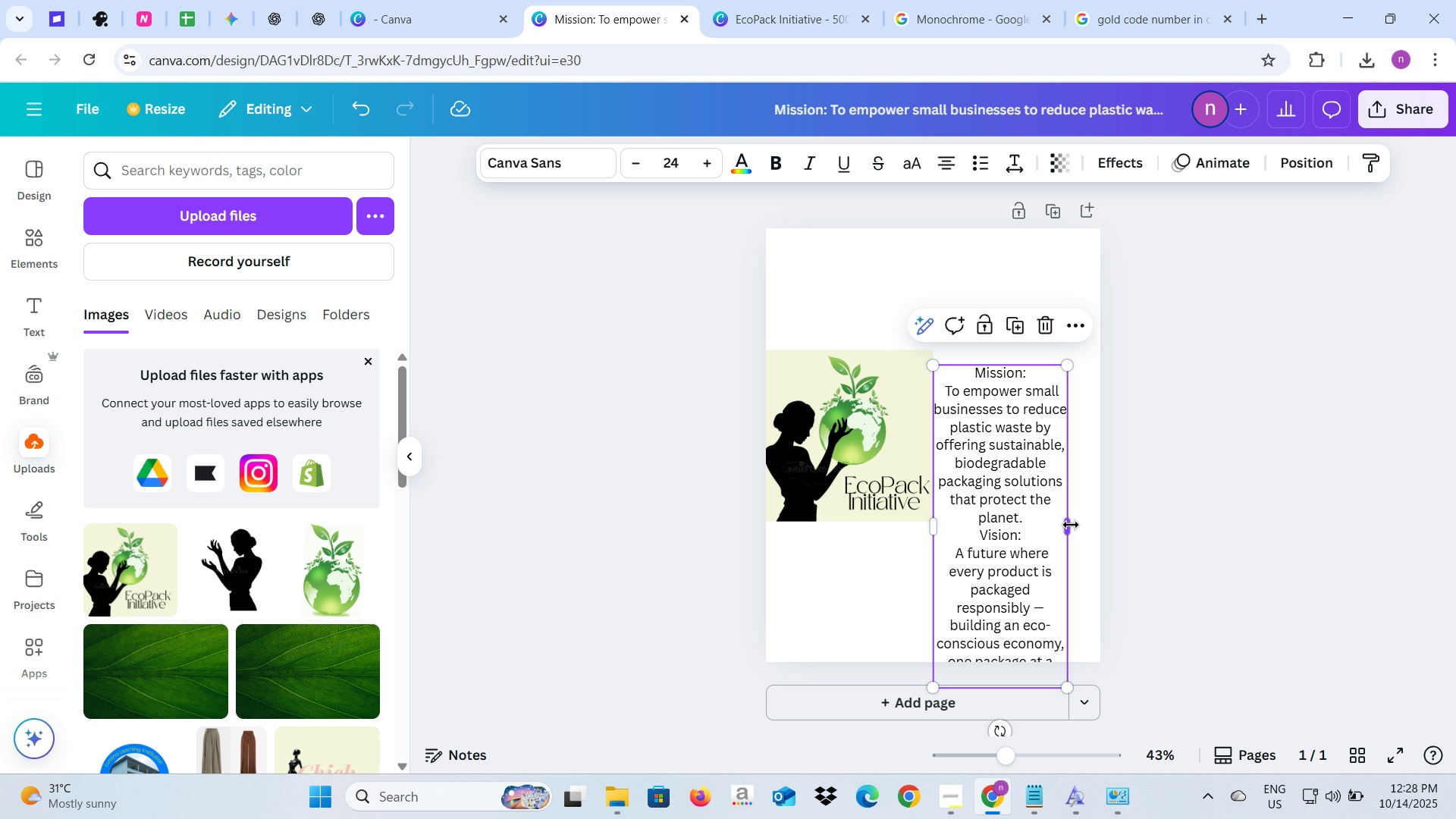 
left_click_drag(start_coordinate=[1071, 525], to_coordinate=[1098, 529])
 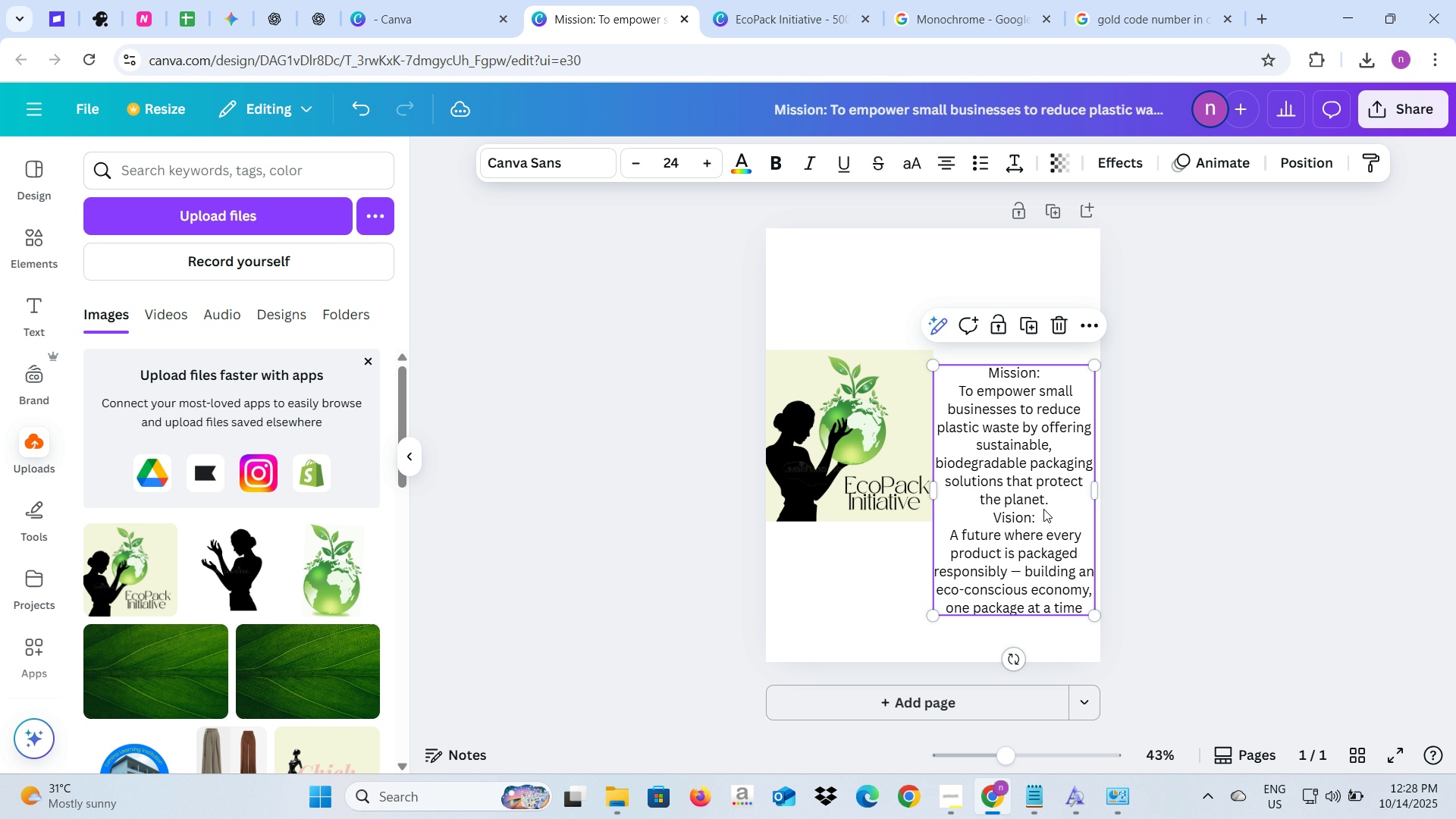 
left_click_drag(start_coordinate=[1043, 509], to_coordinate=[1044, 493])
 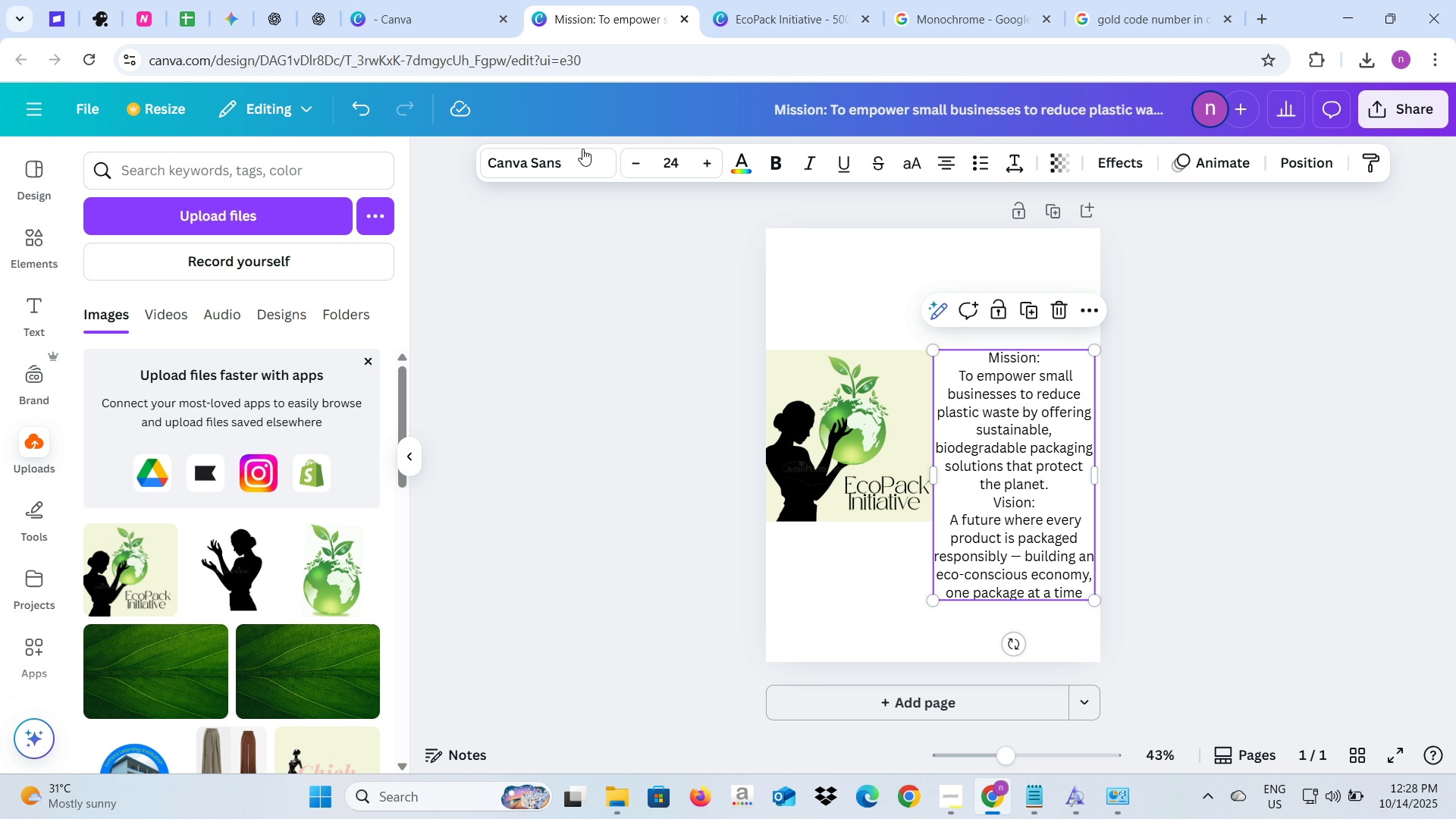 
double_click([630, 167])
 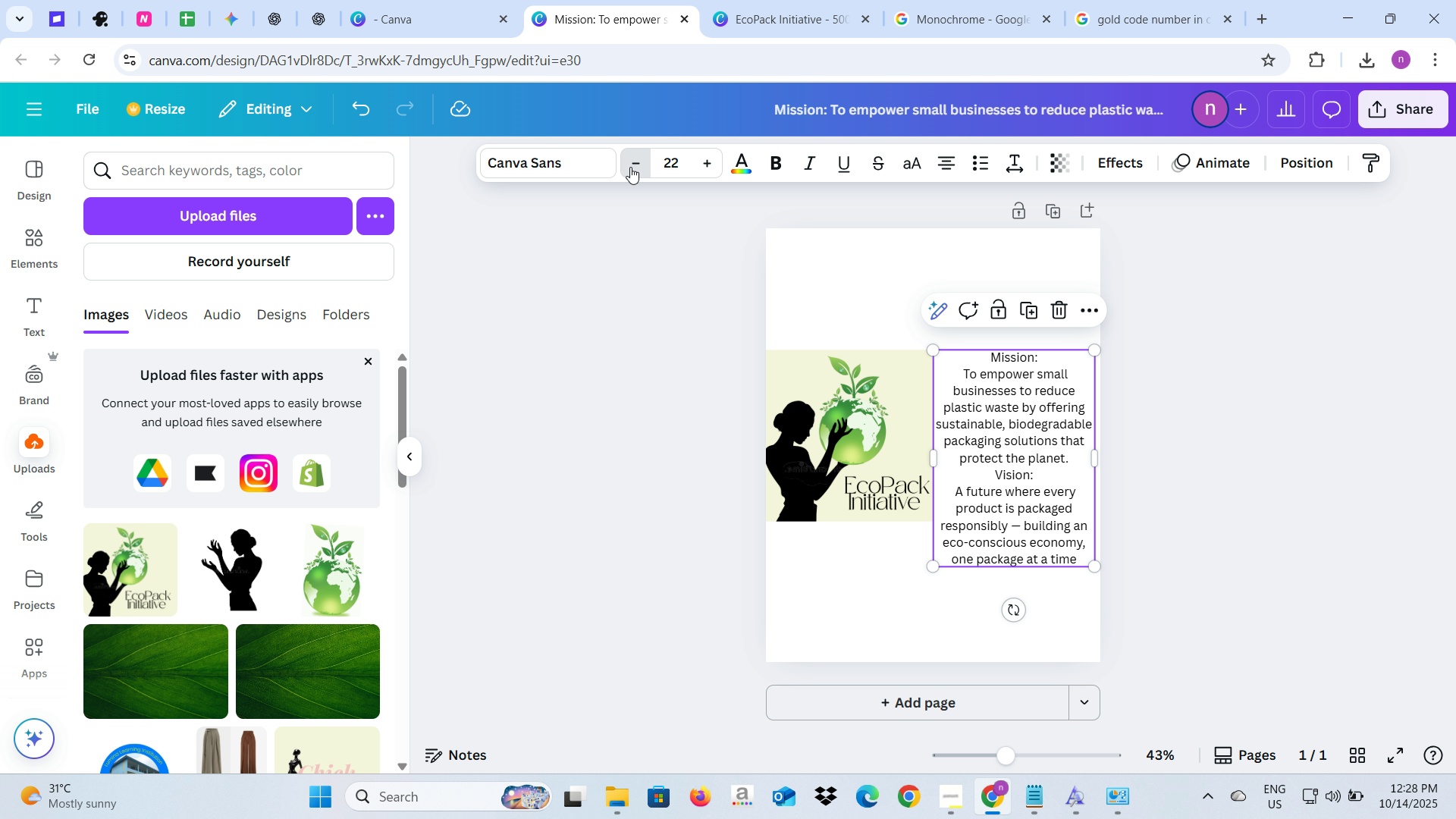 
double_click([630, 167])
 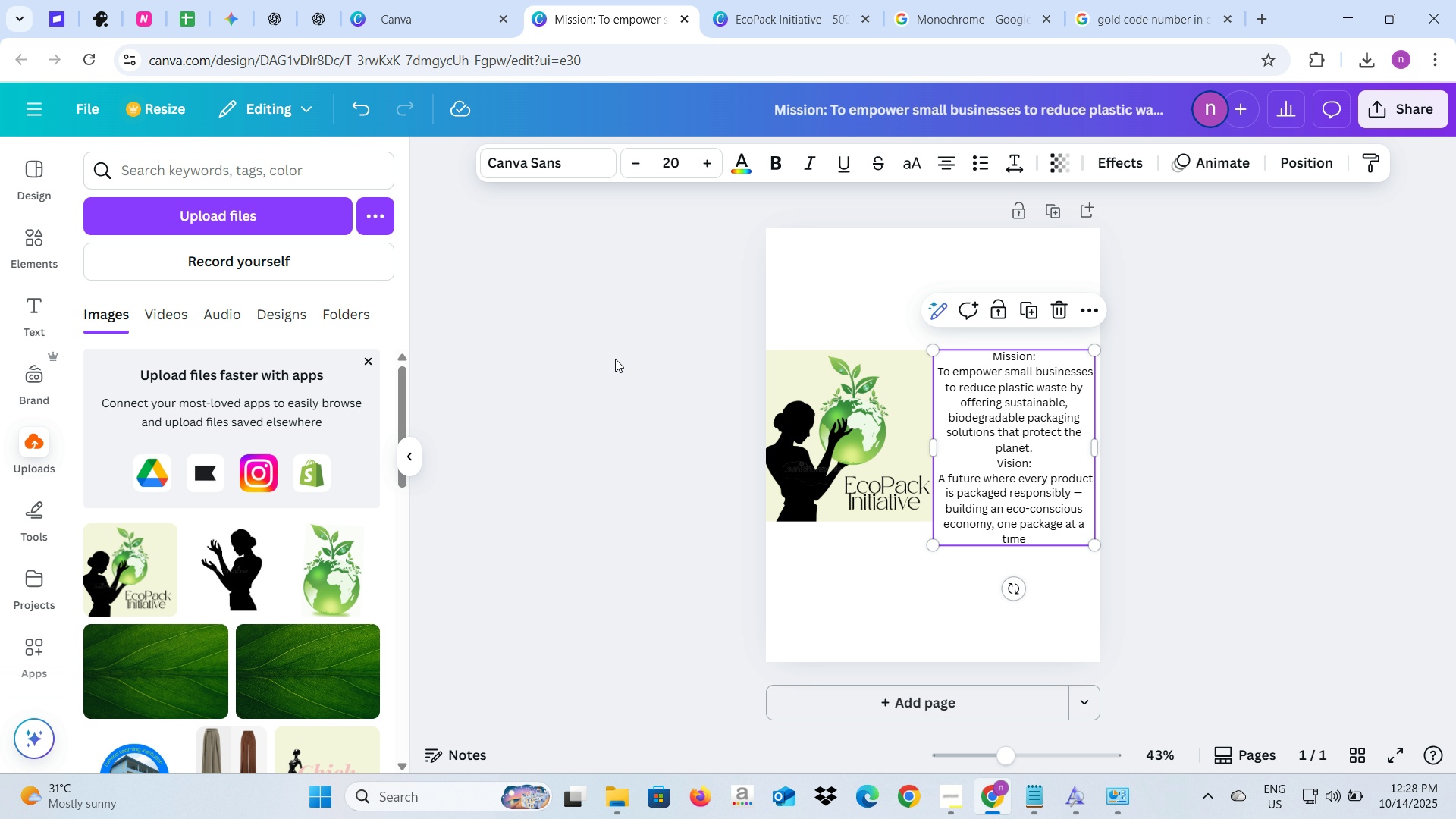 
left_click([603, 372])
 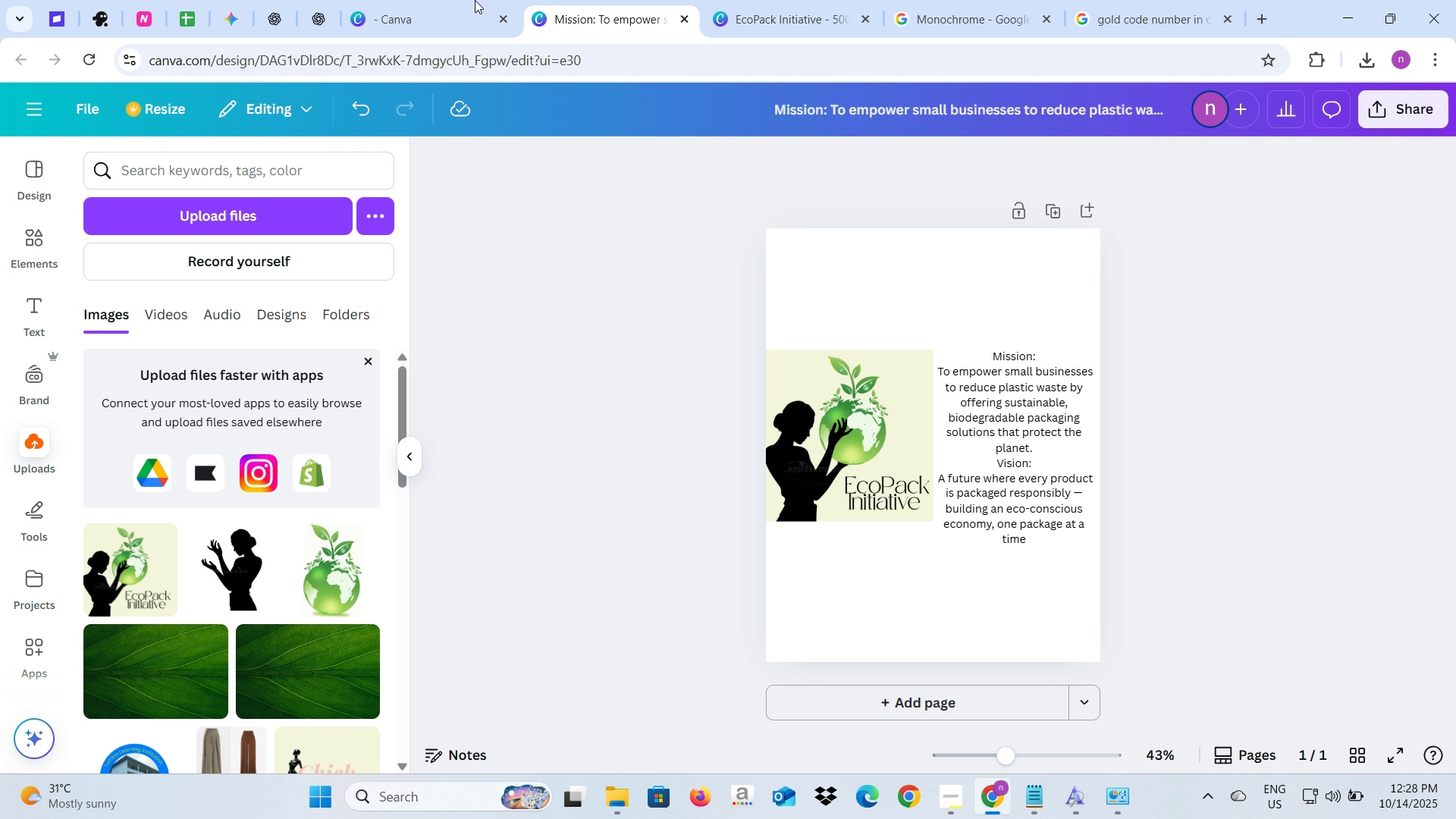 
left_click([330, 5])
 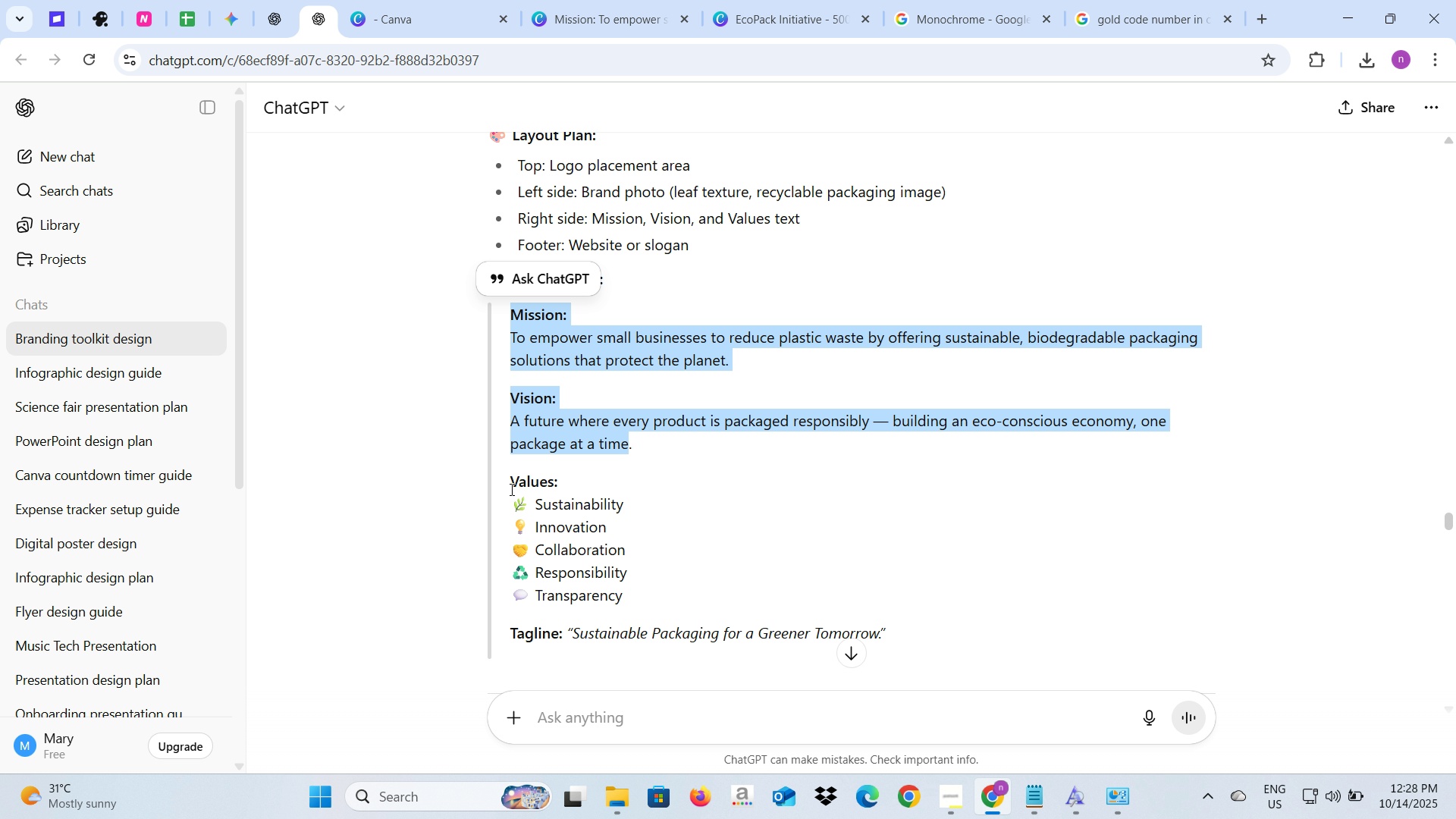 
left_click_drag(start_coordinate=[509, 488], to_coordinate=[625, 601])
 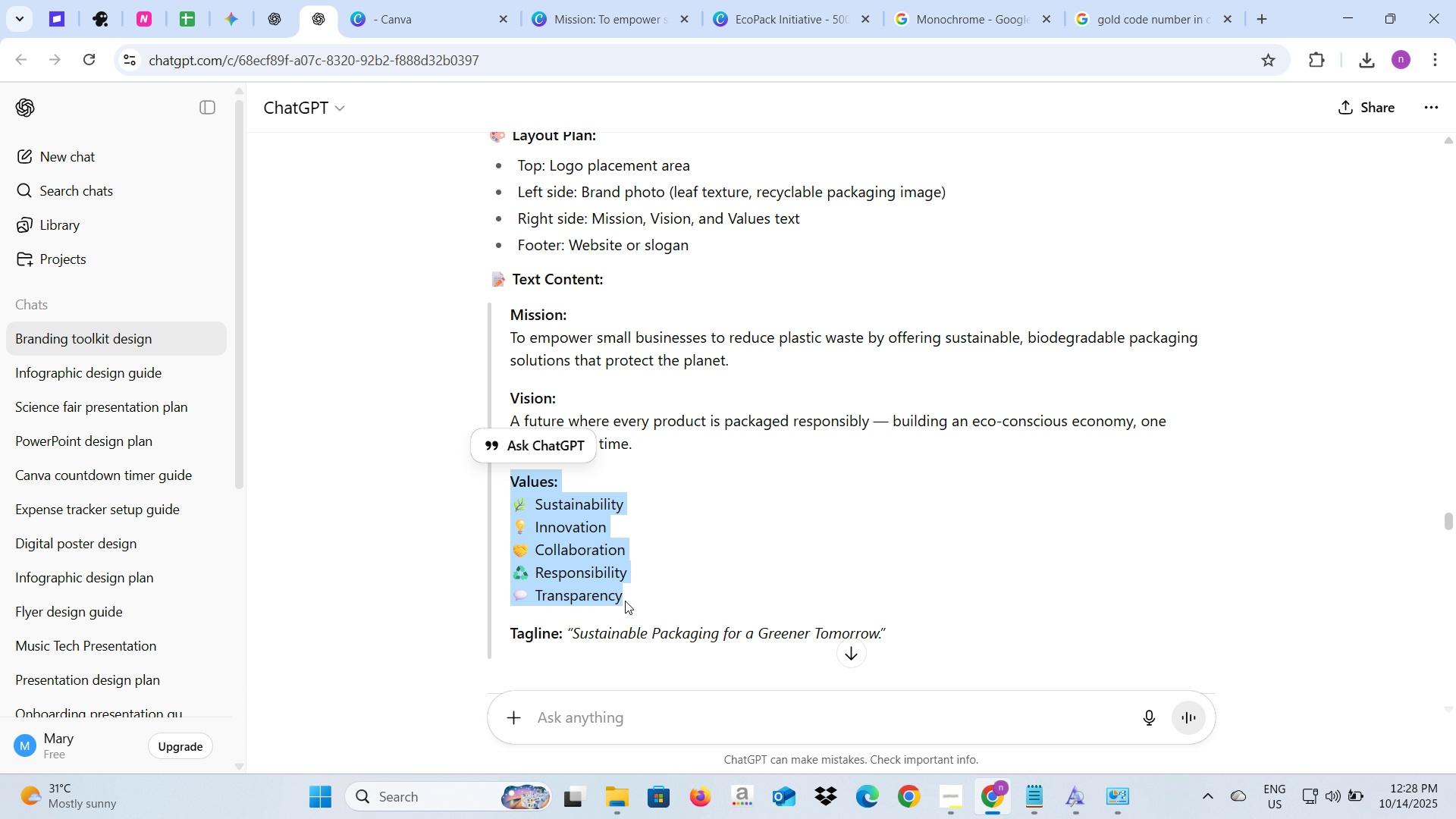 
key(Control+C)
 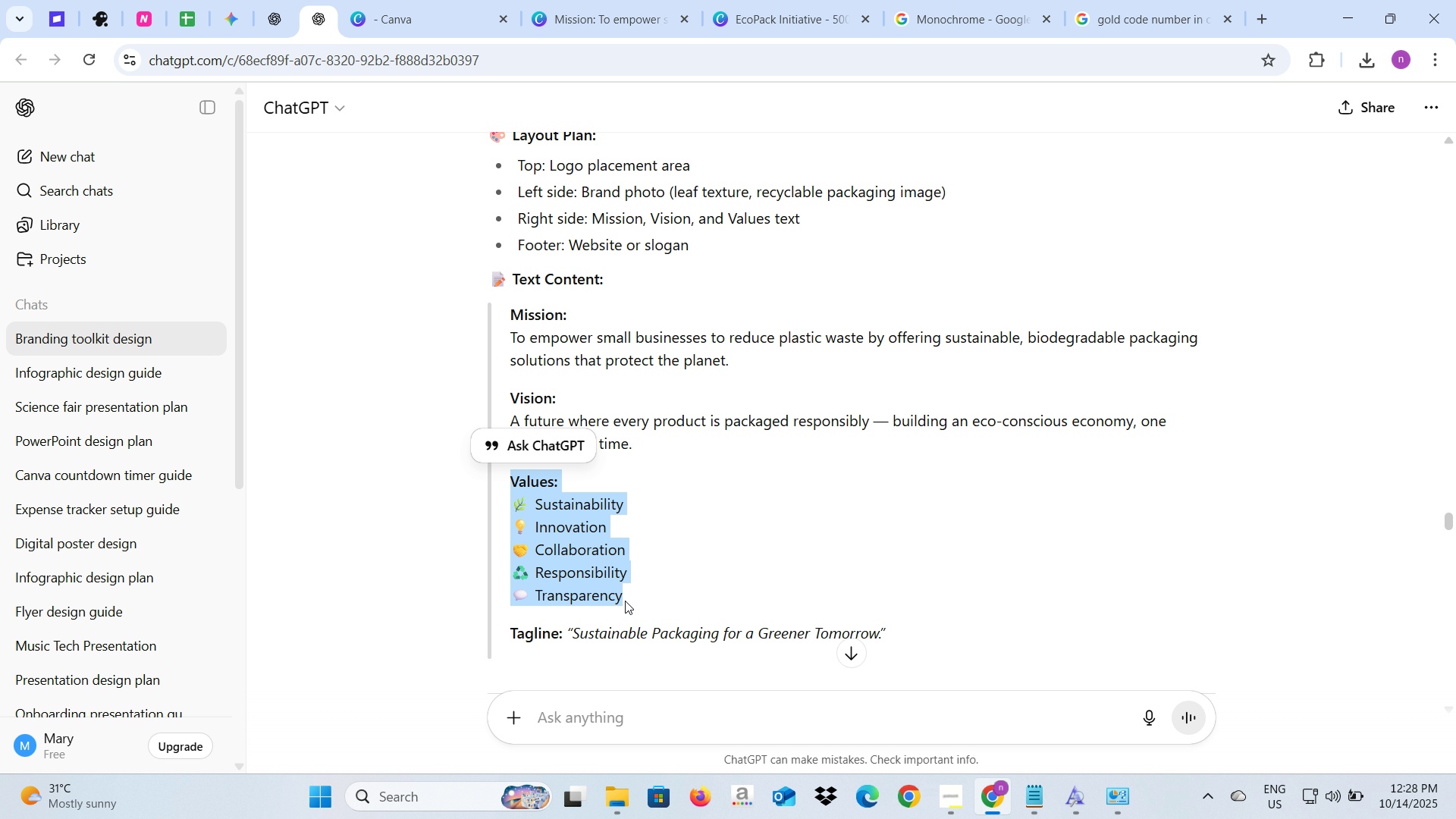 
key(Control+C)
 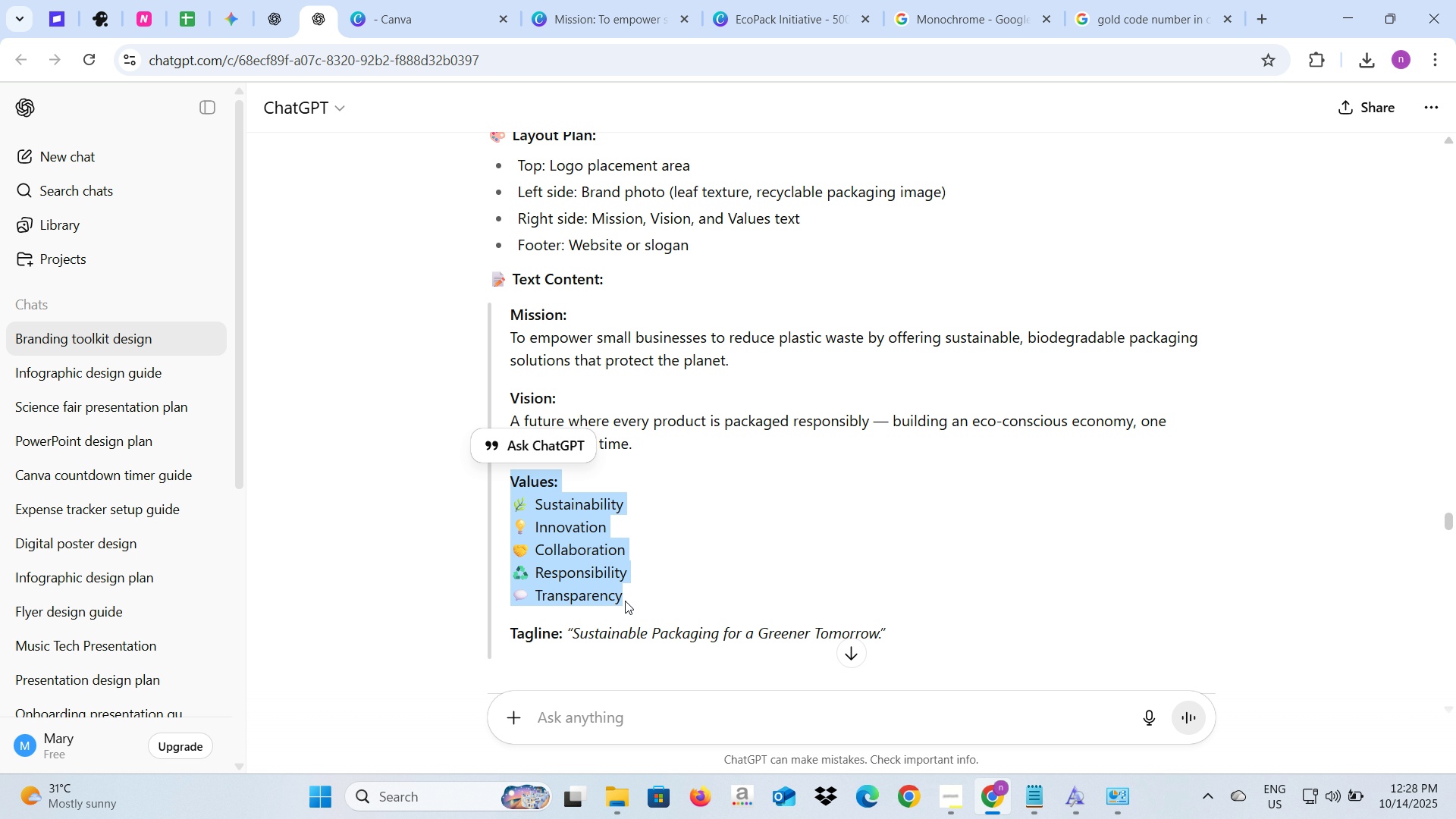 
key(Alt+Tab)